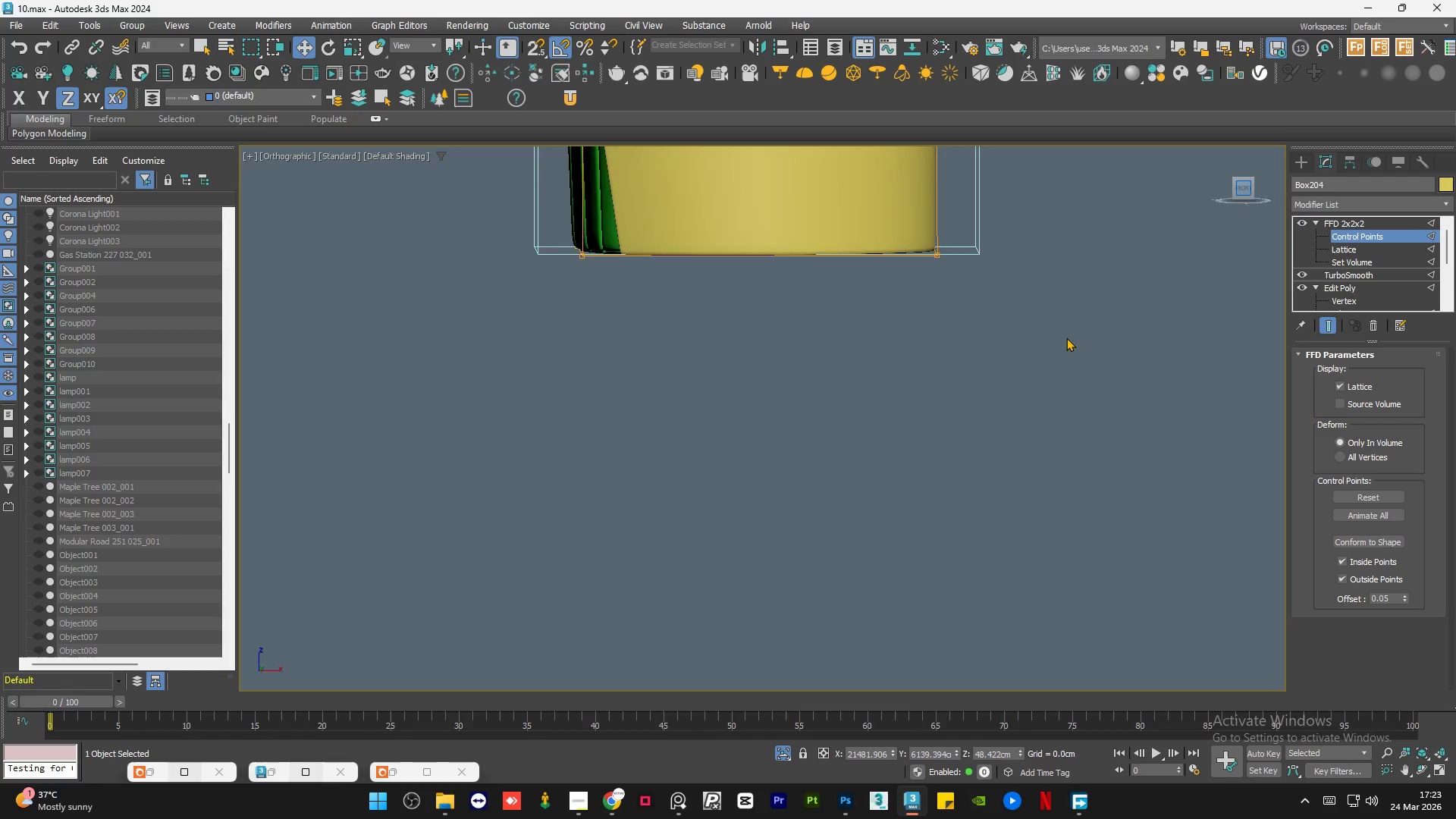 
scroll: coordinate [878, 269], scroll_direction: up, amount: 1.0
 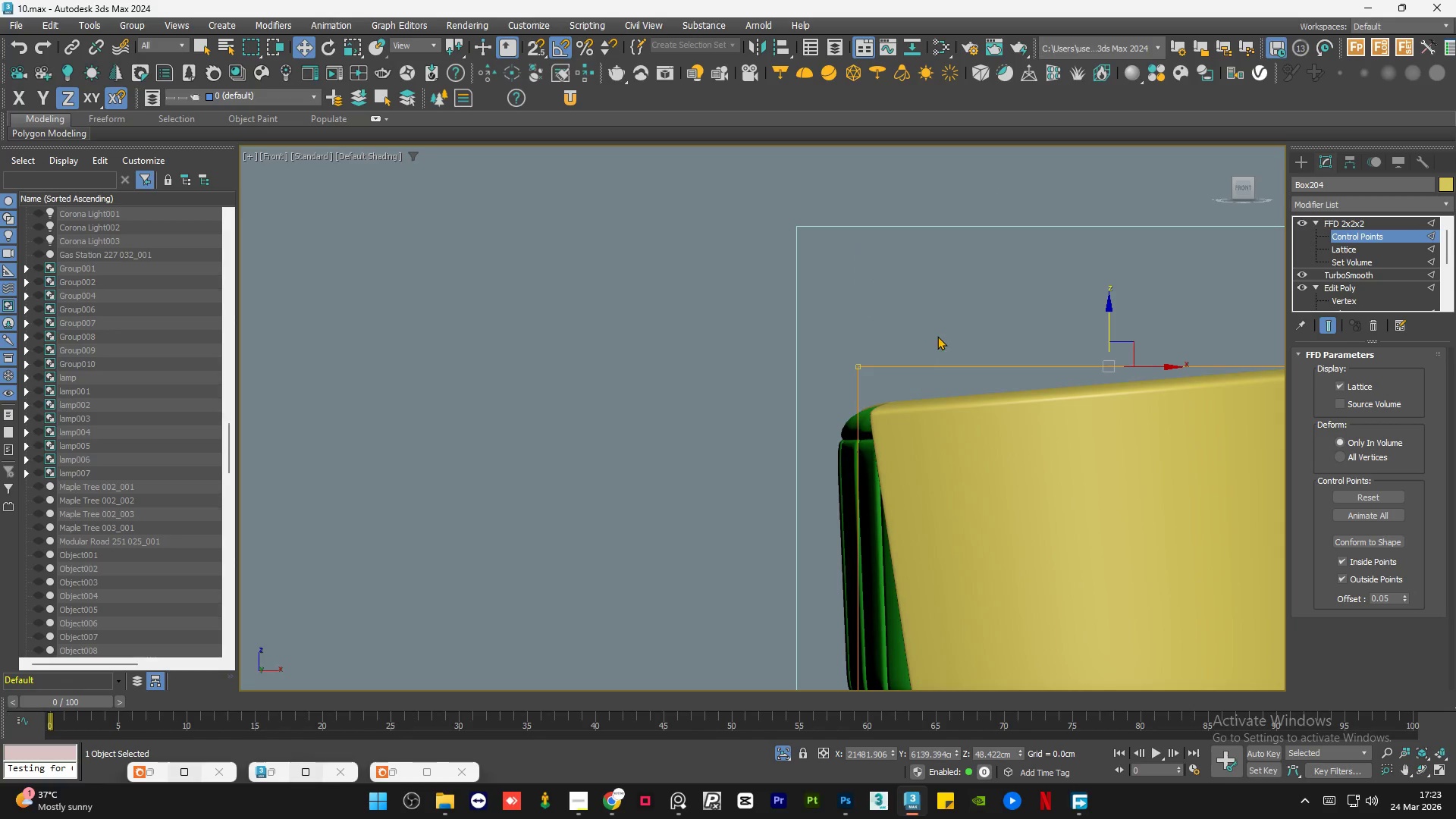 
left_click_drag(start_coordinate=[937, 330], to_coordinate=[761, 475])
 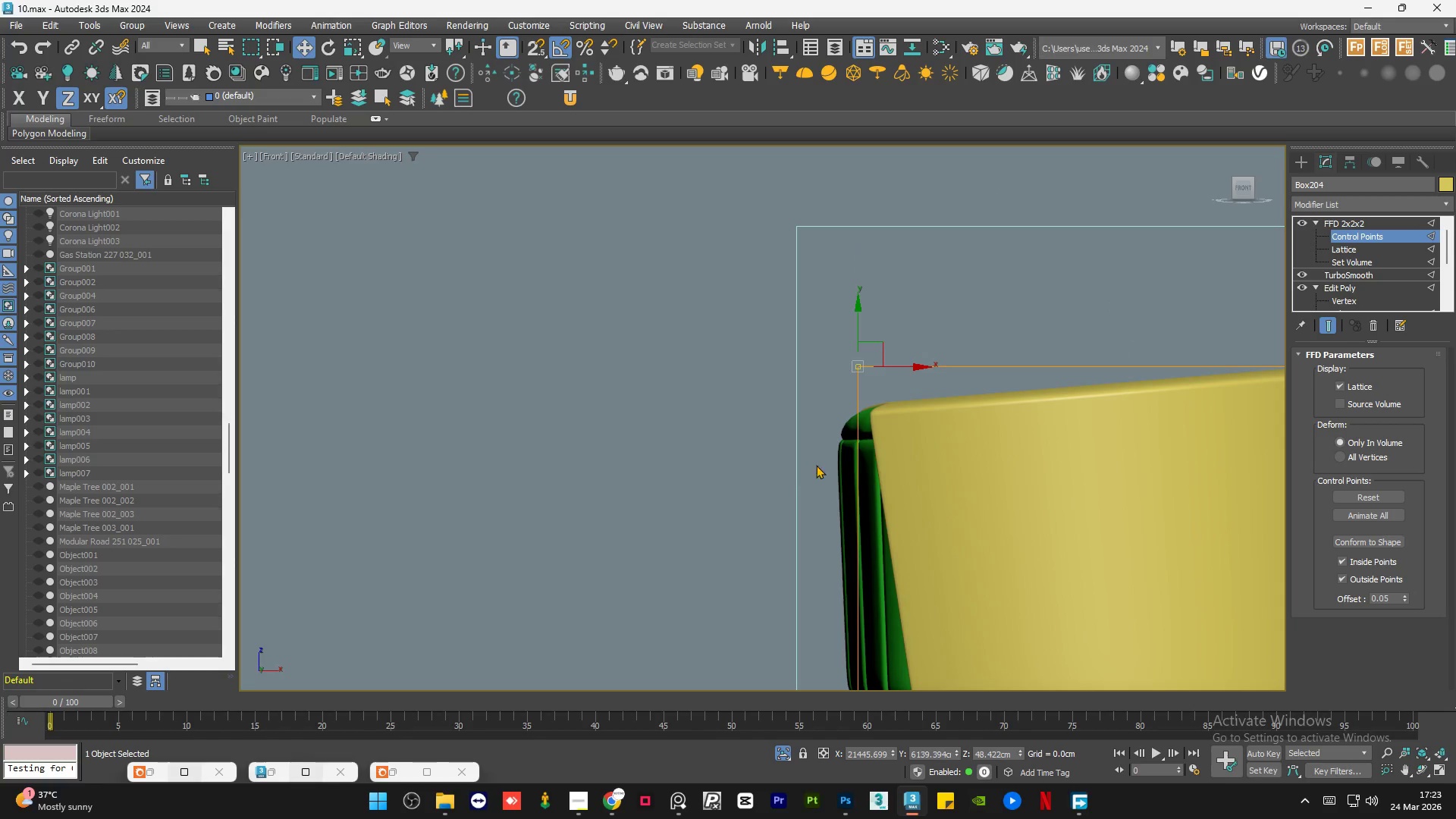 
hold_key(key=AltLeft, duration=0.89)
 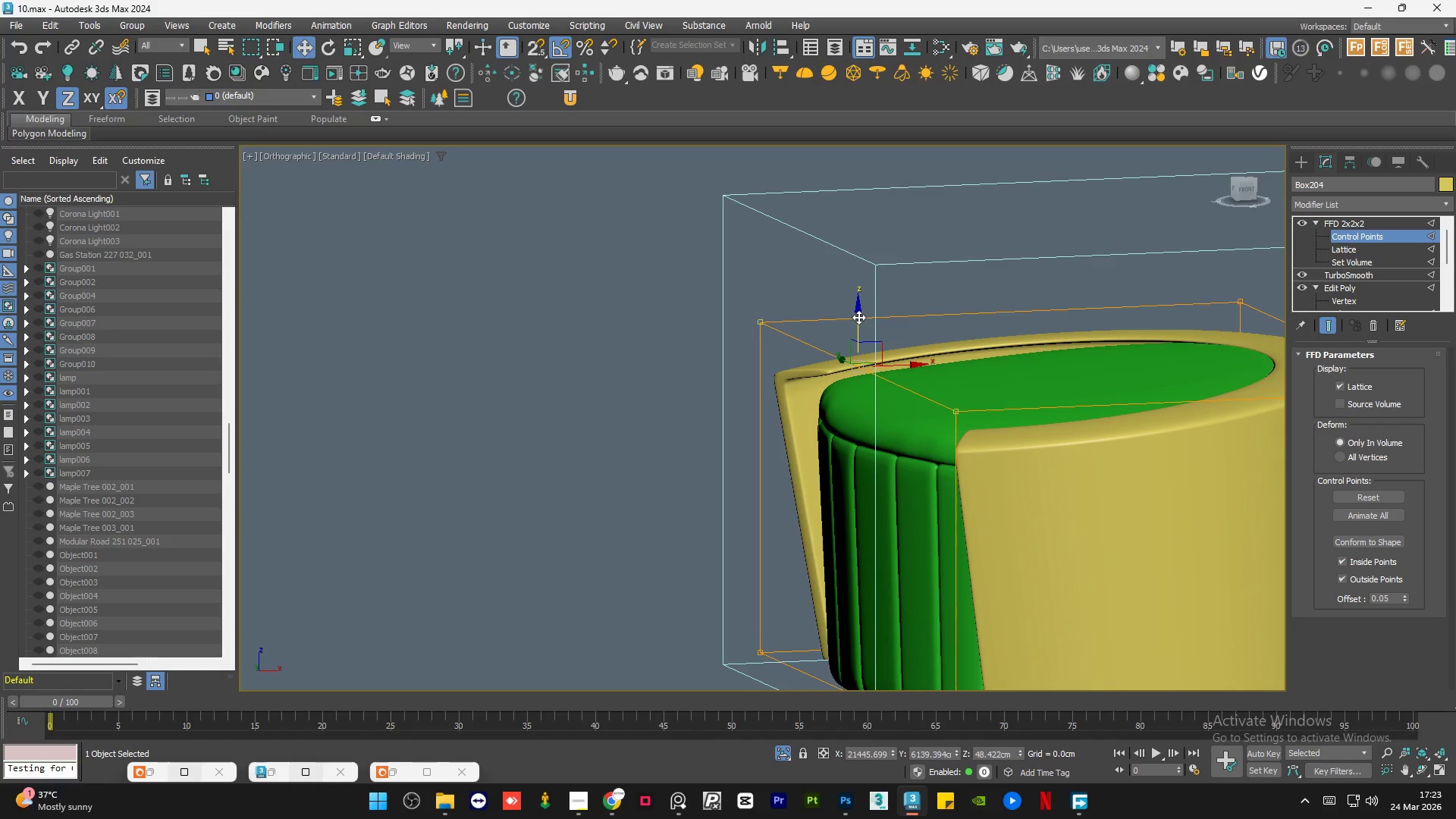 
left_click_drag(start_coordinate=[858, 317], to_coordinate=[866, 331])
 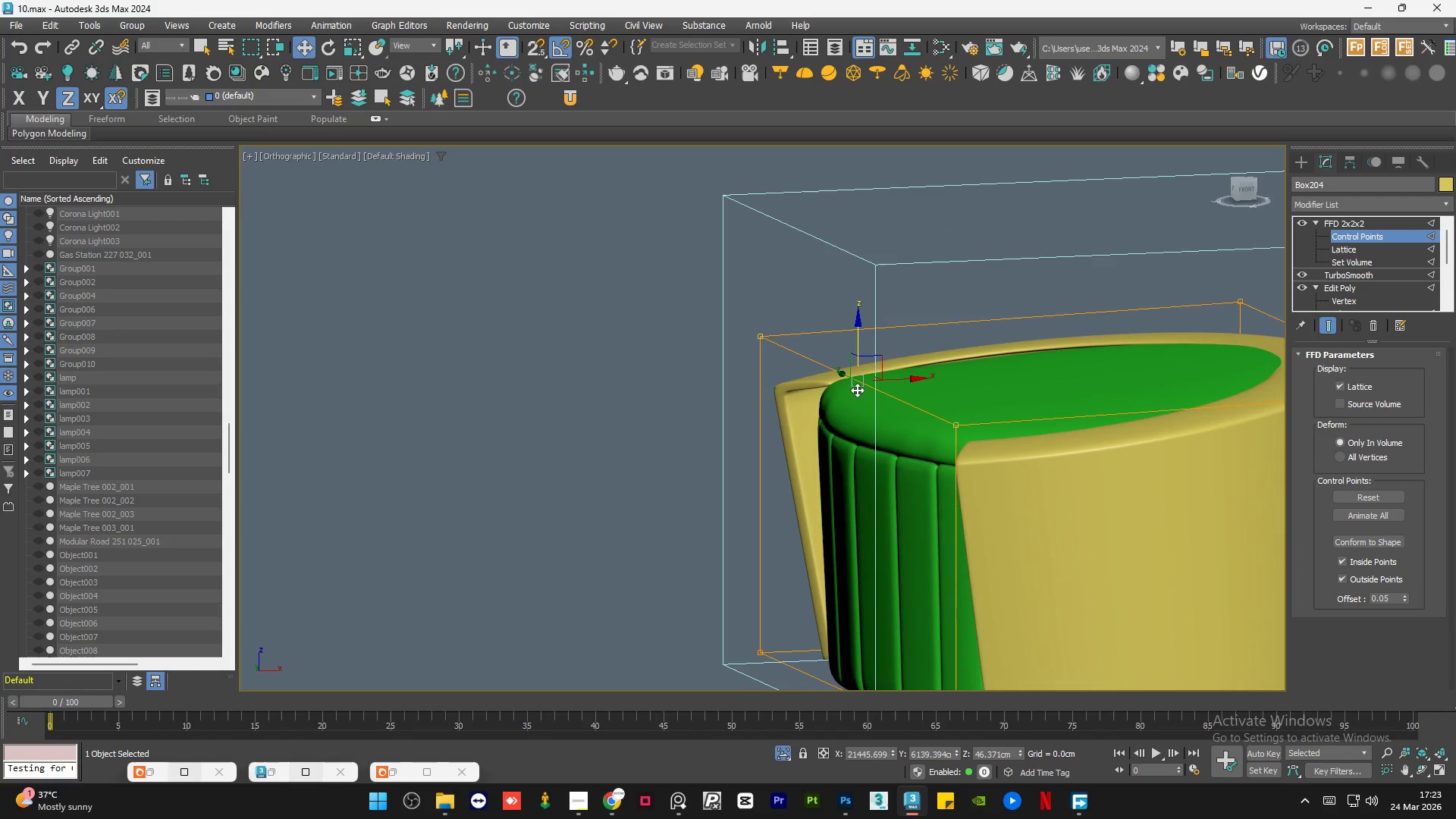 
hold_key(key=AltLeft, duration=0.92)
 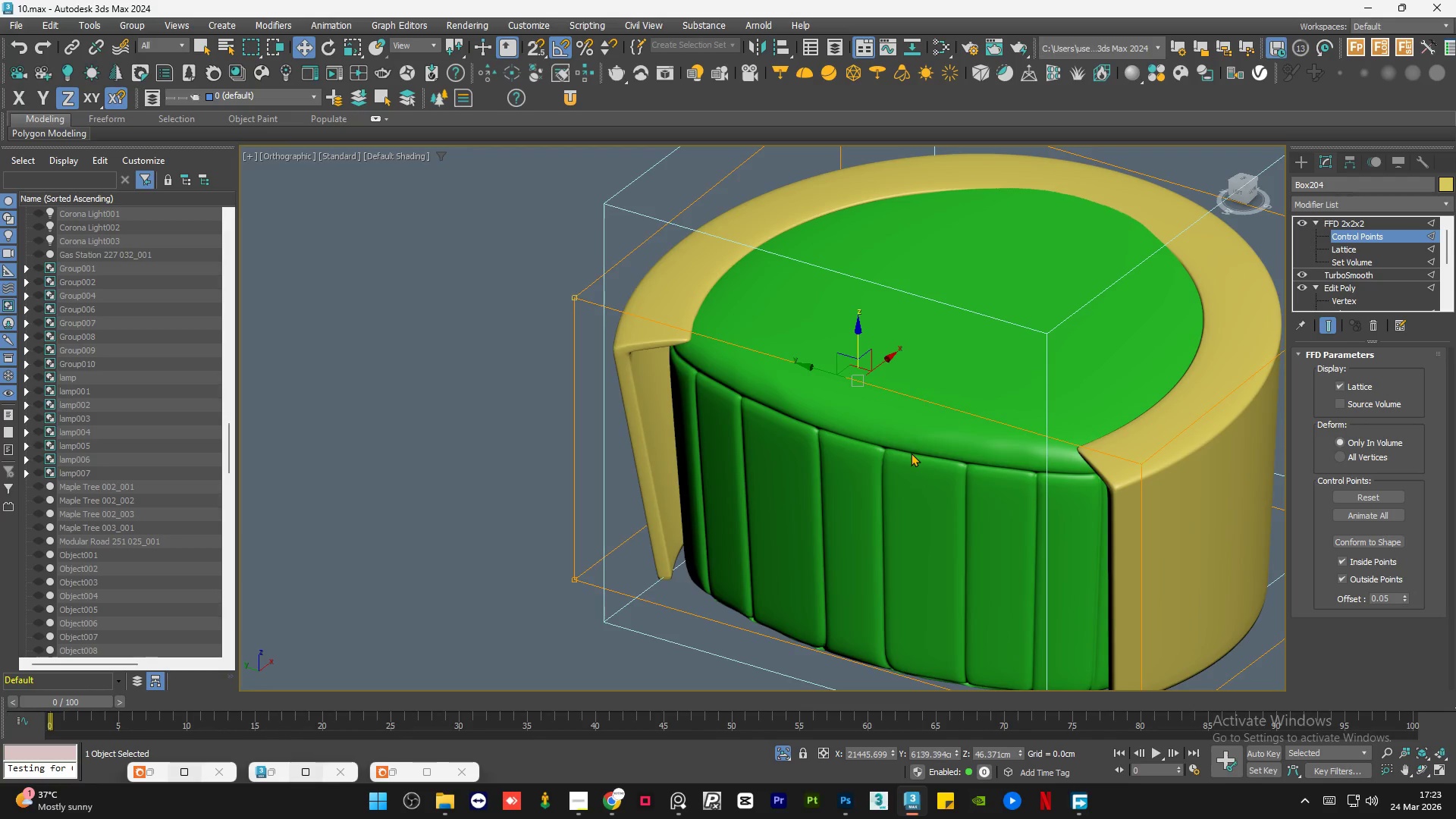 
scroll: coordinate [911, 453], scroll_direction: down, amount: 1.0
 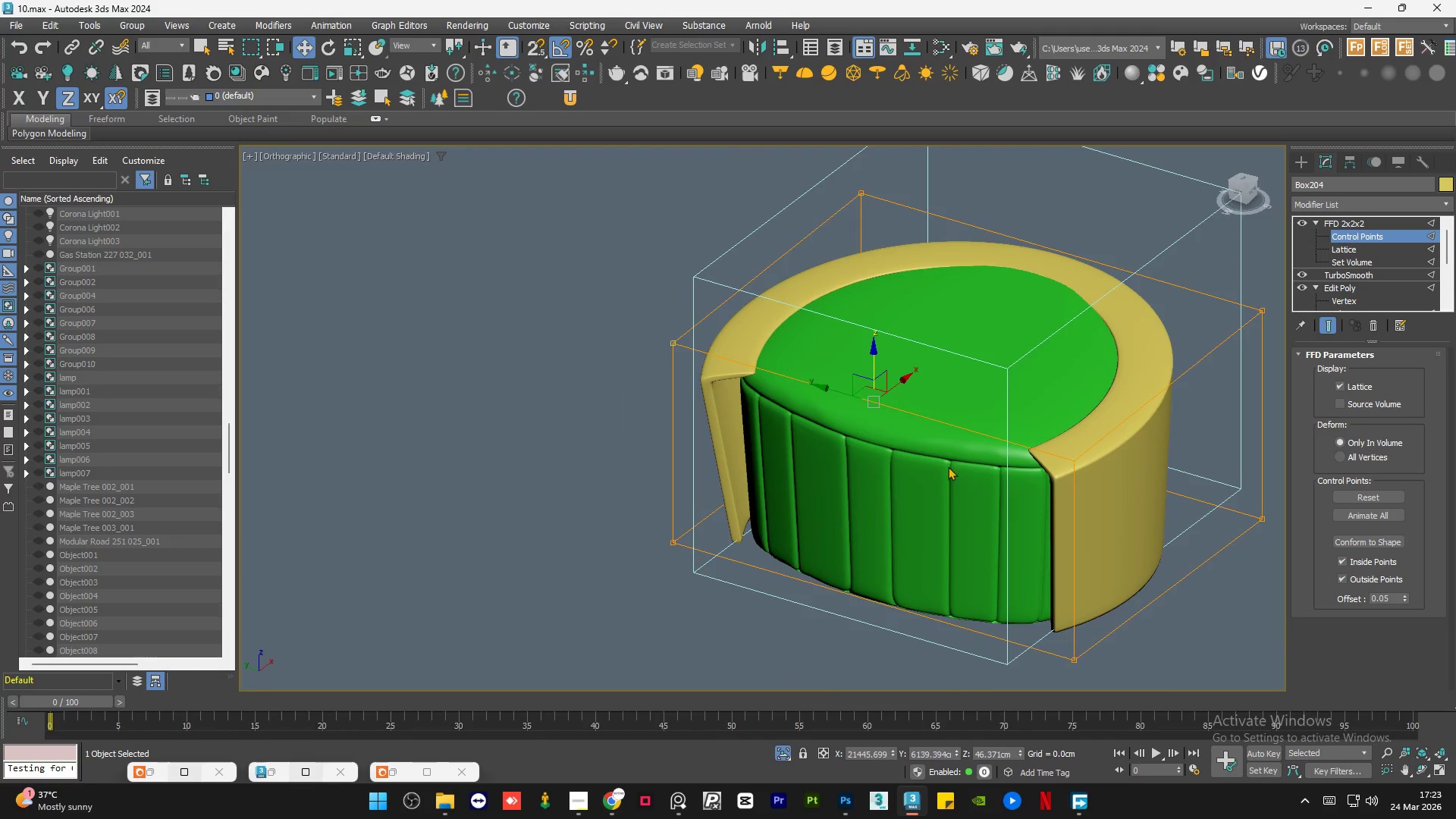 
hold_key(key=AltLeft, duration=0.67)
 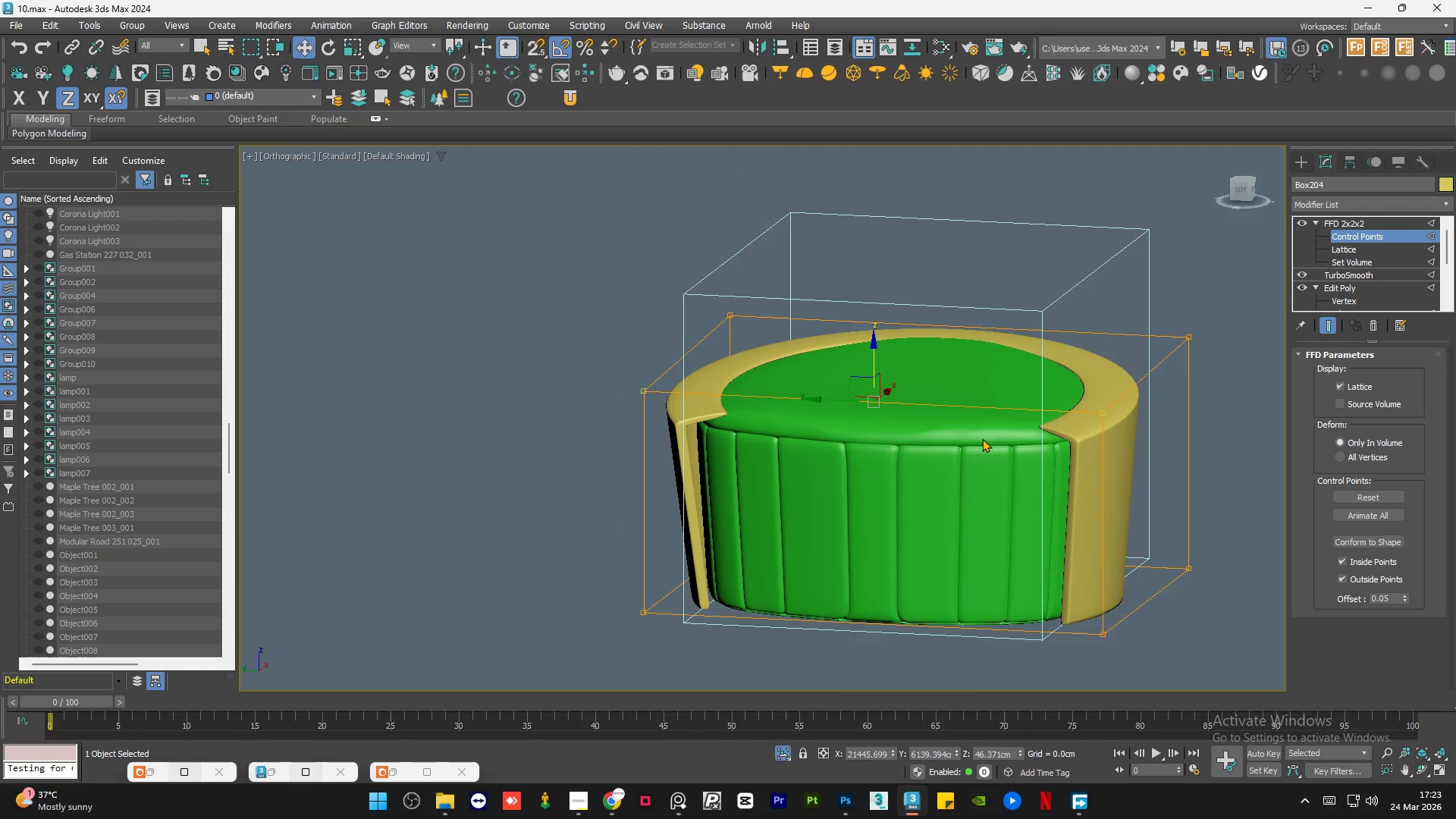 
key(Control+Z)
 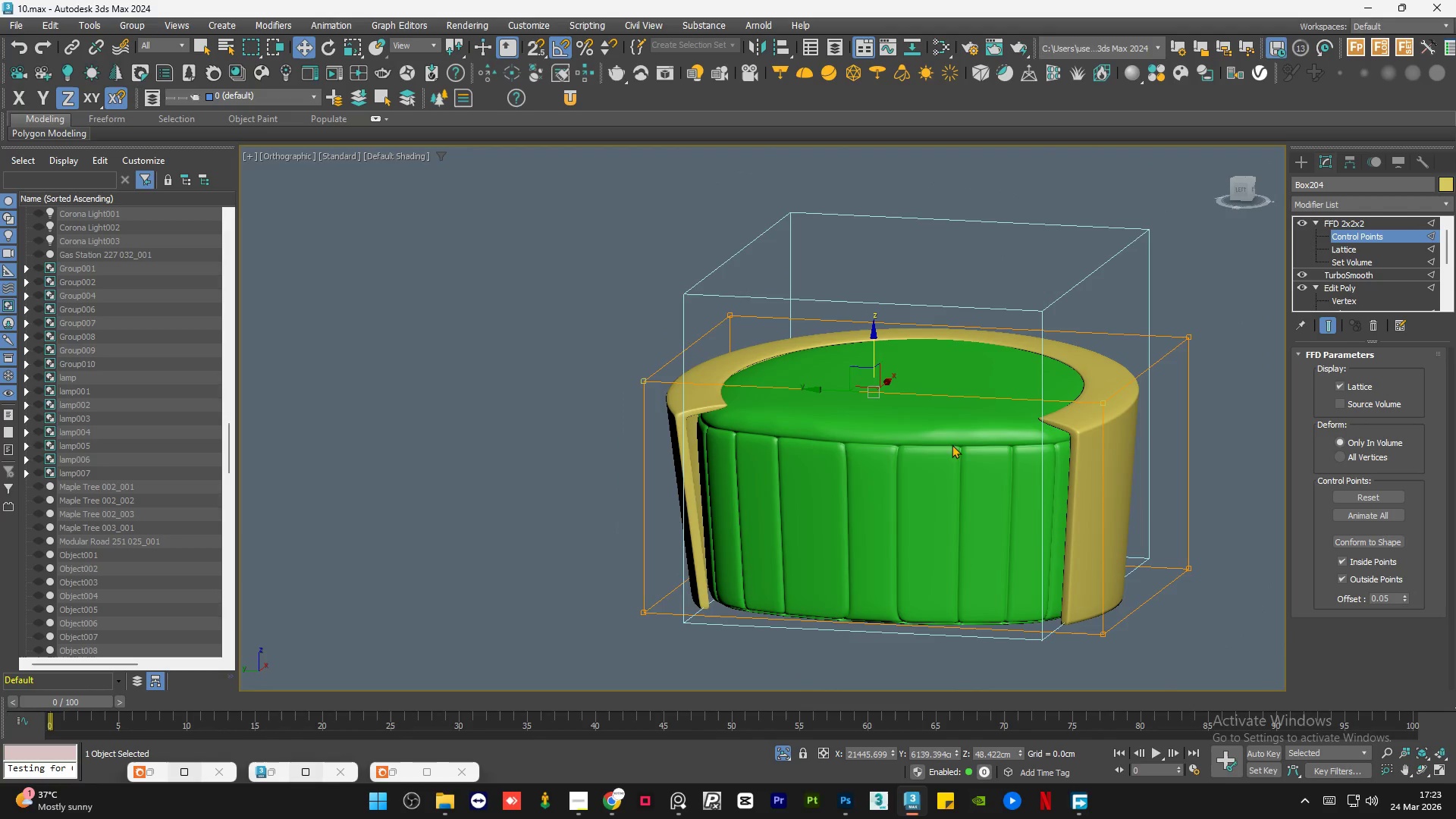 
hold_key(key=AltLeft, duration=0.77)
 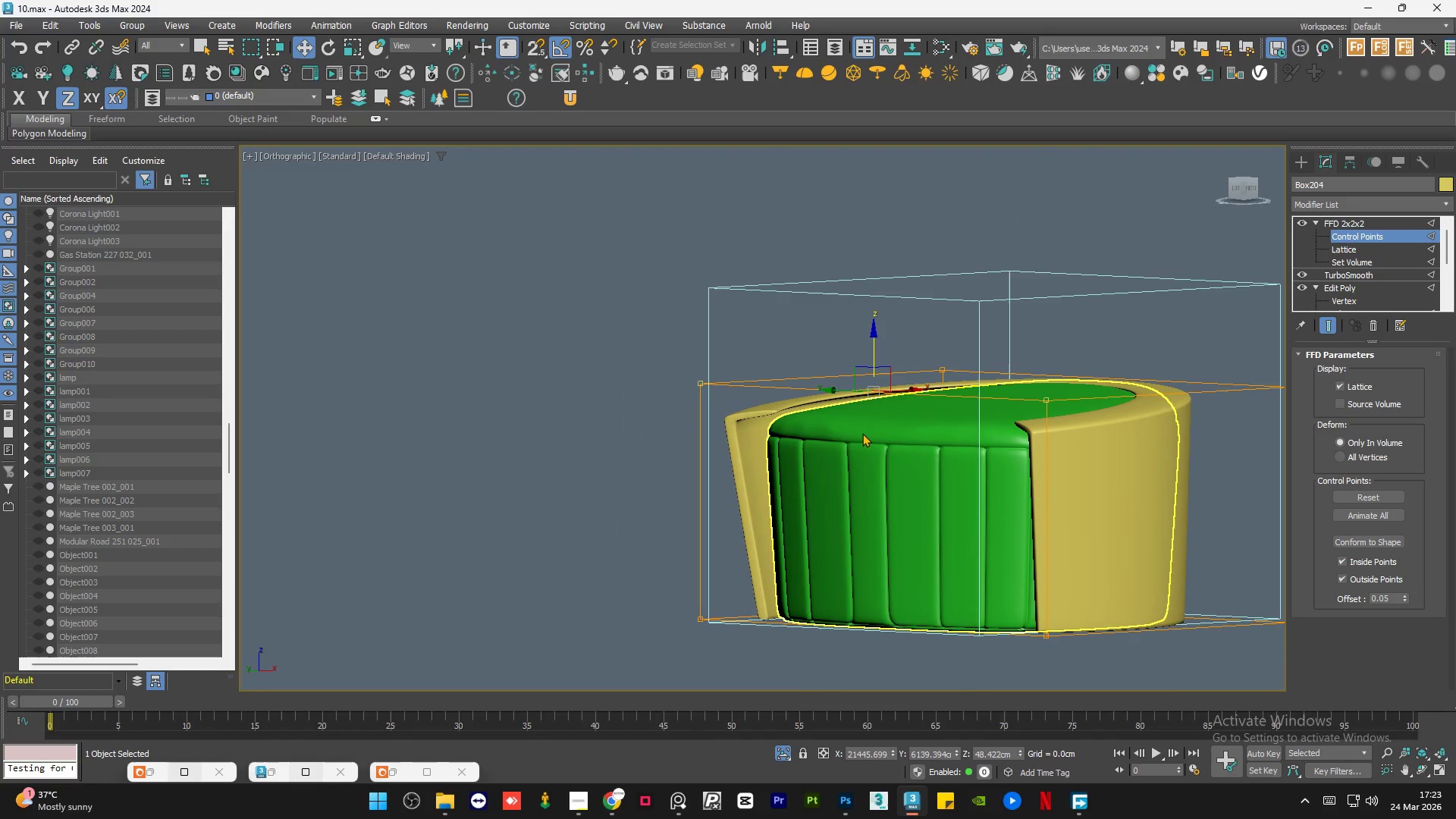 
key(Control+Z)
 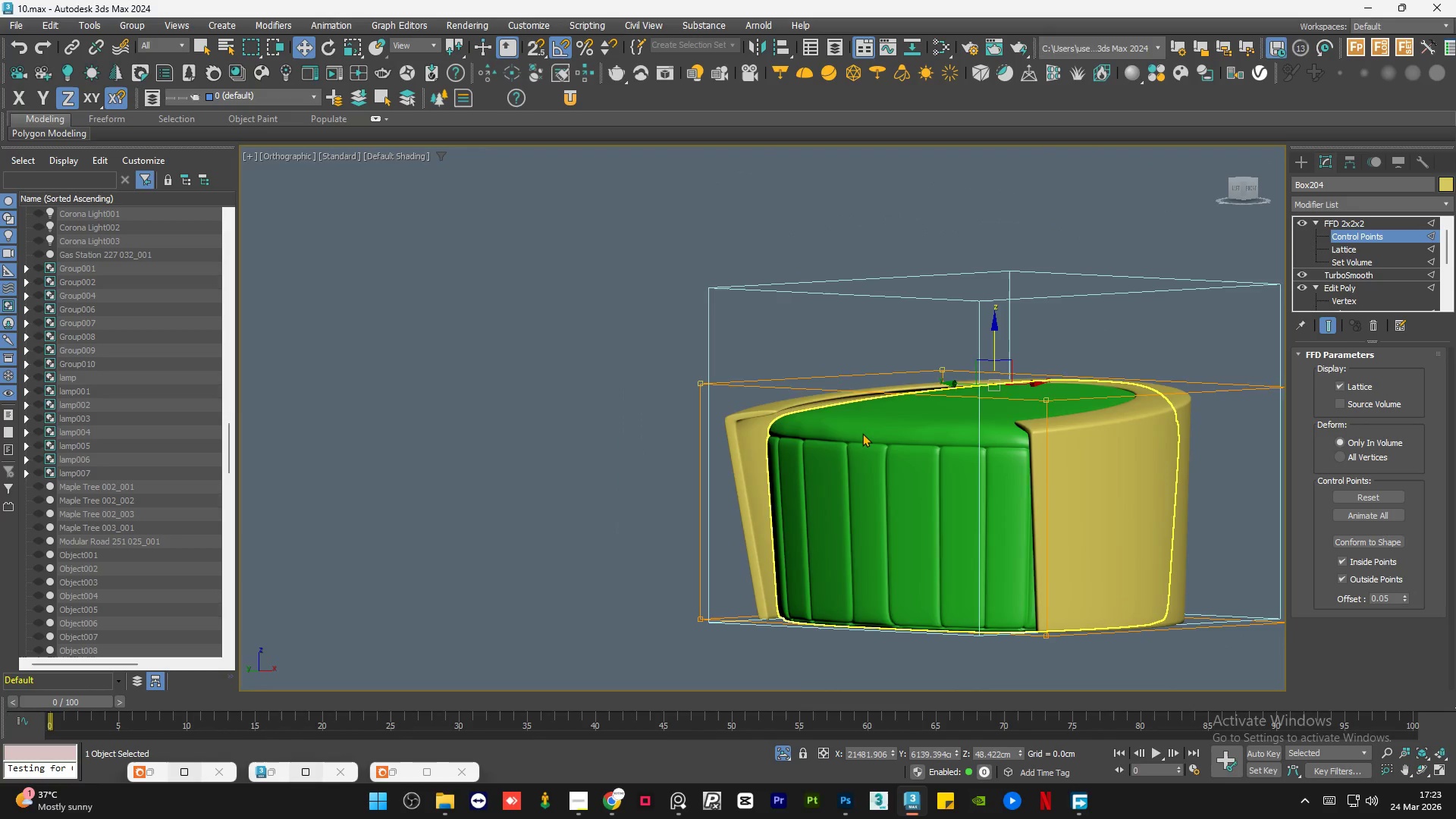 
key(Control+Z)
 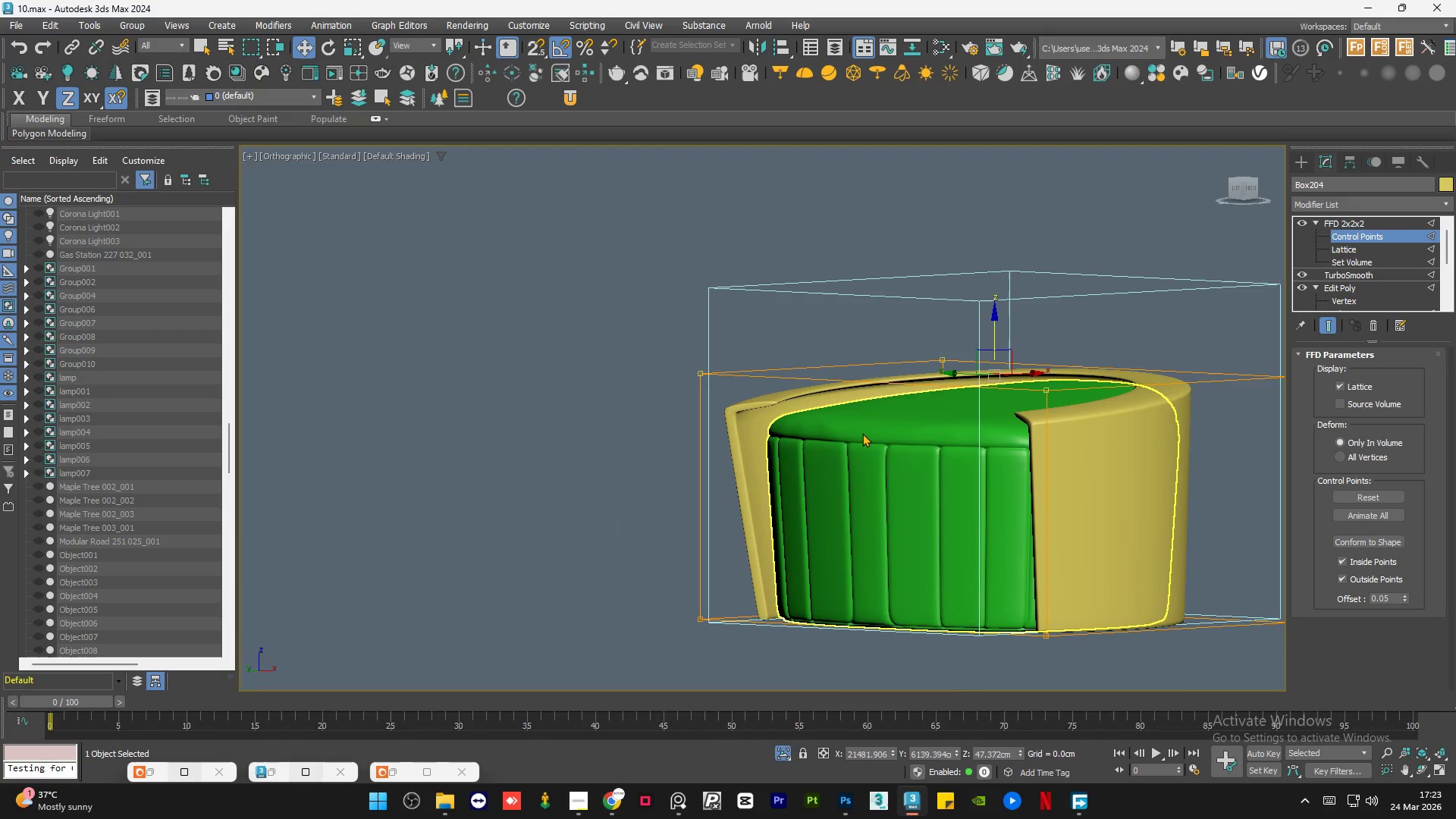 
key(Control+Z)
 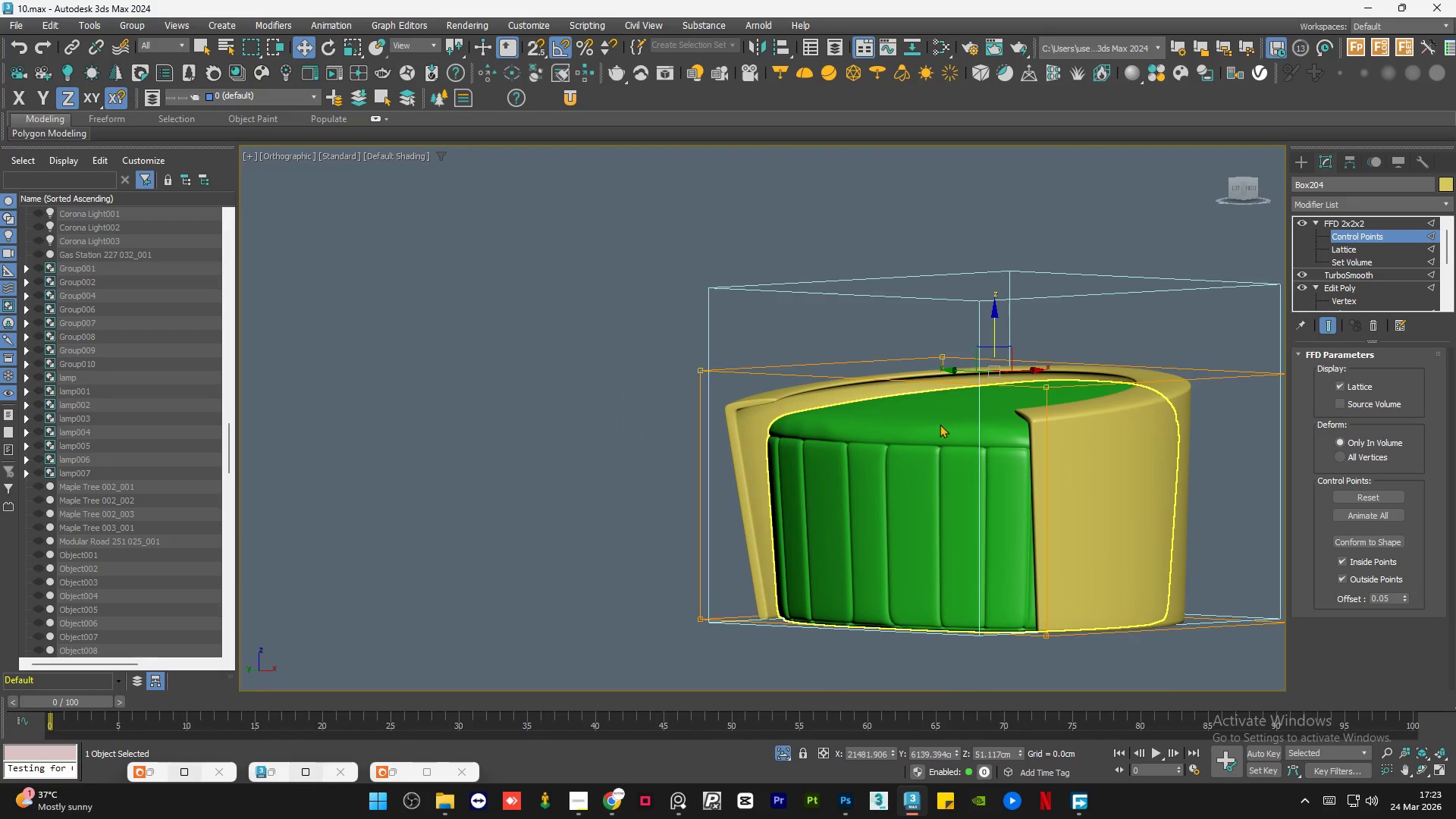 
left_click_drag(start_coordinate=[992, 323], to_coordinate=[999, 313])
 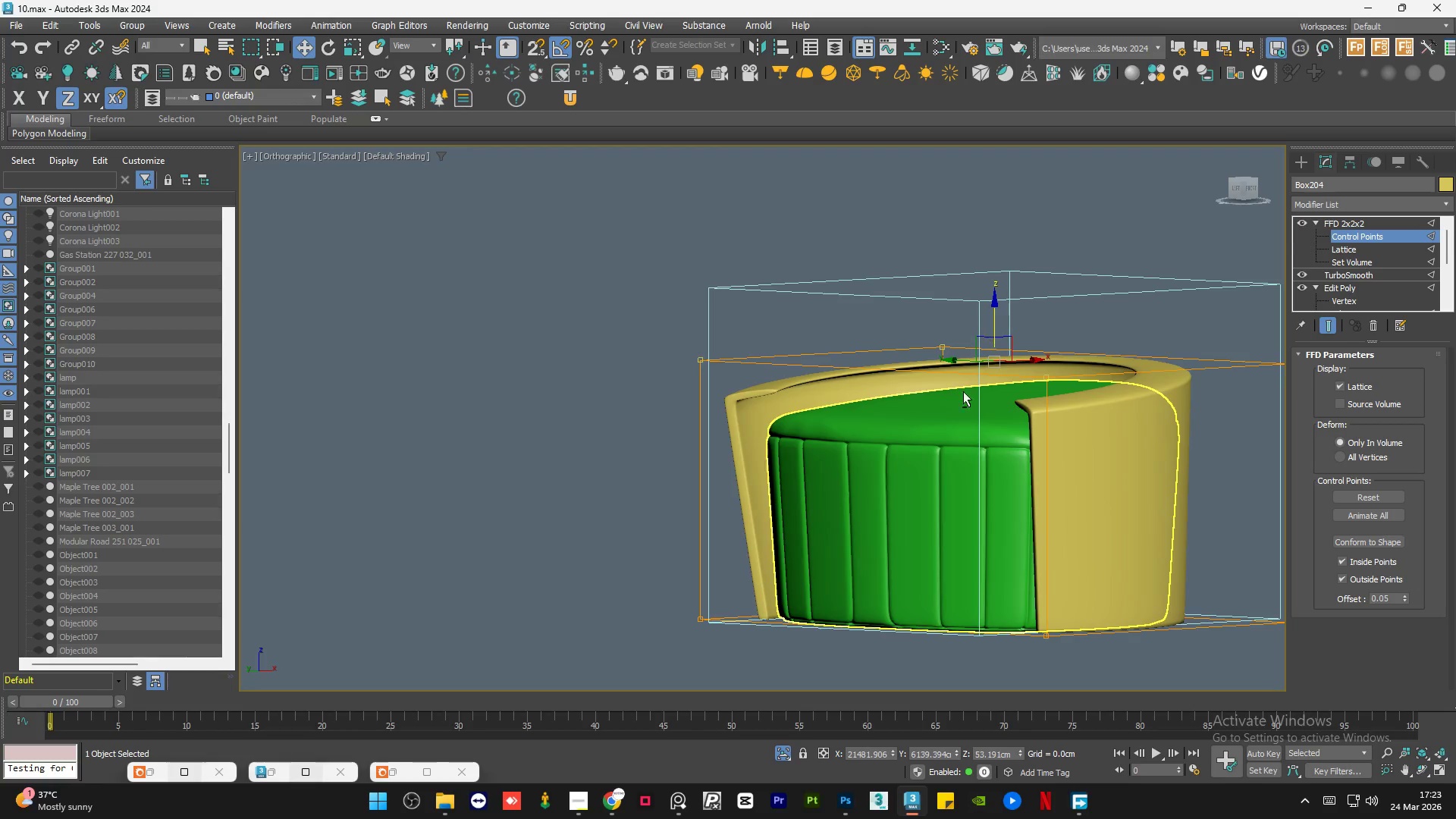 
hold_key(key=AltLeft, duration=1.5)
 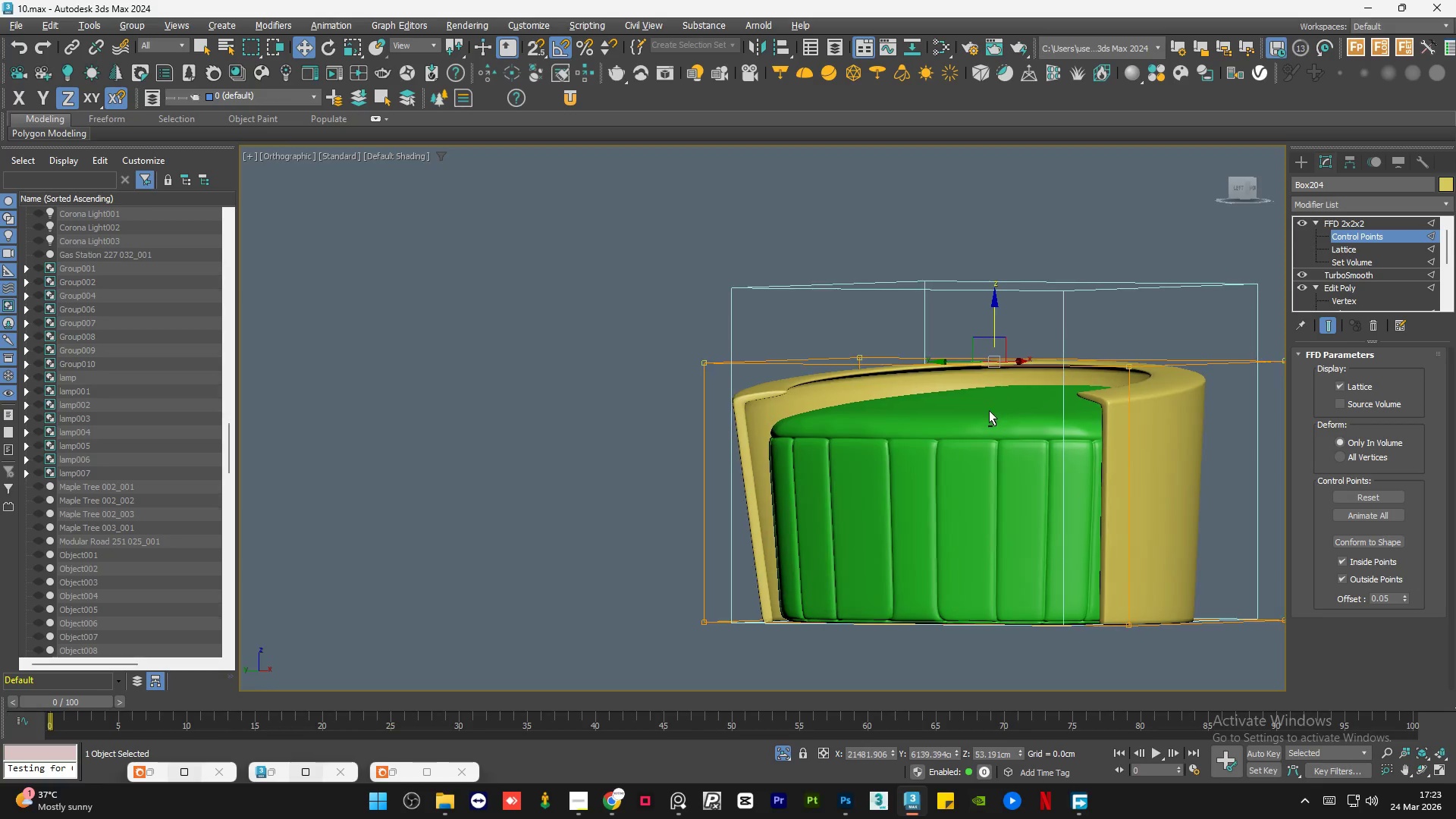 
hold_key(key=AltLeft, duration=1.52)
 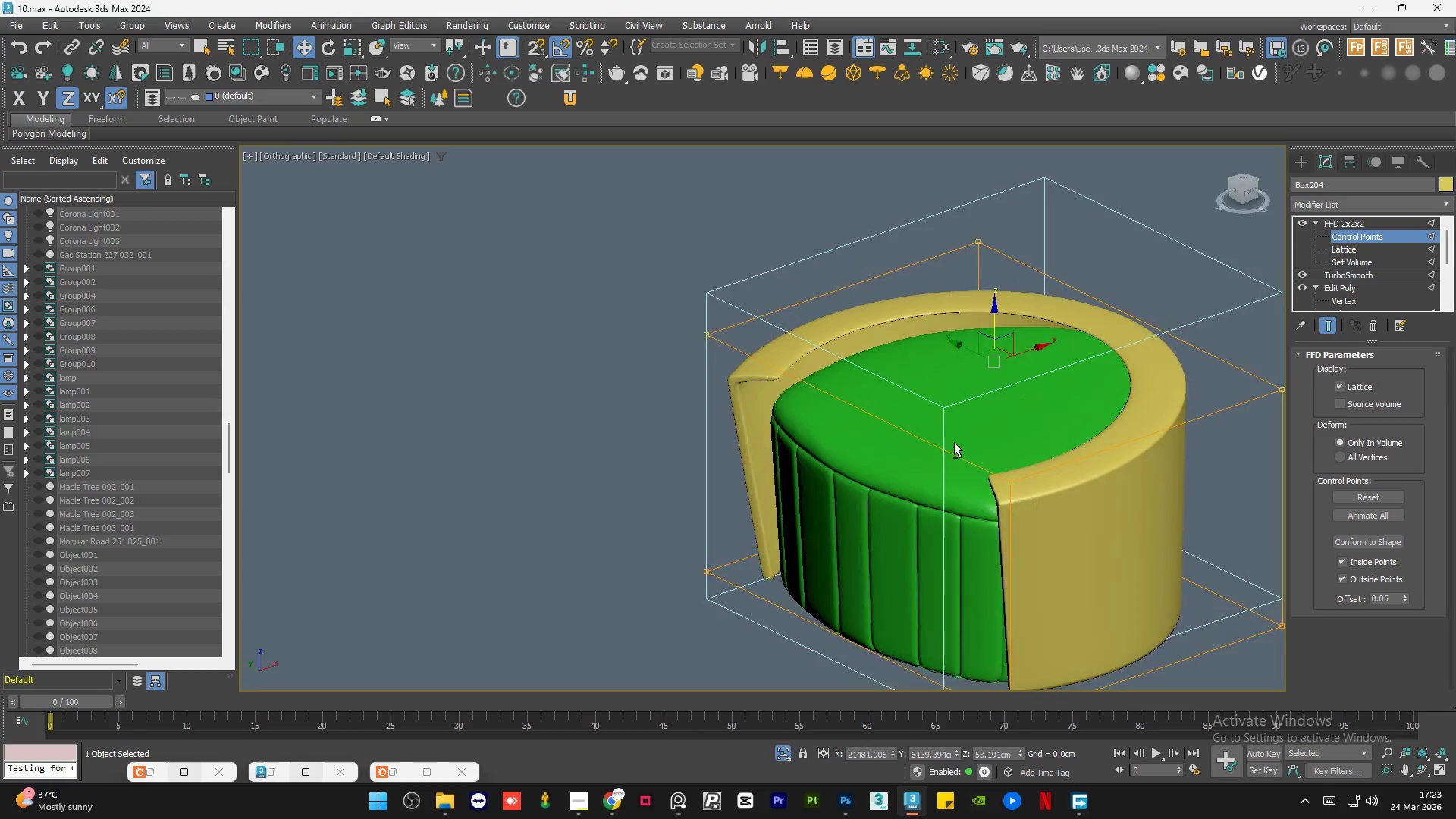 
hold_key(key=AltLeft, duration=0.83)
 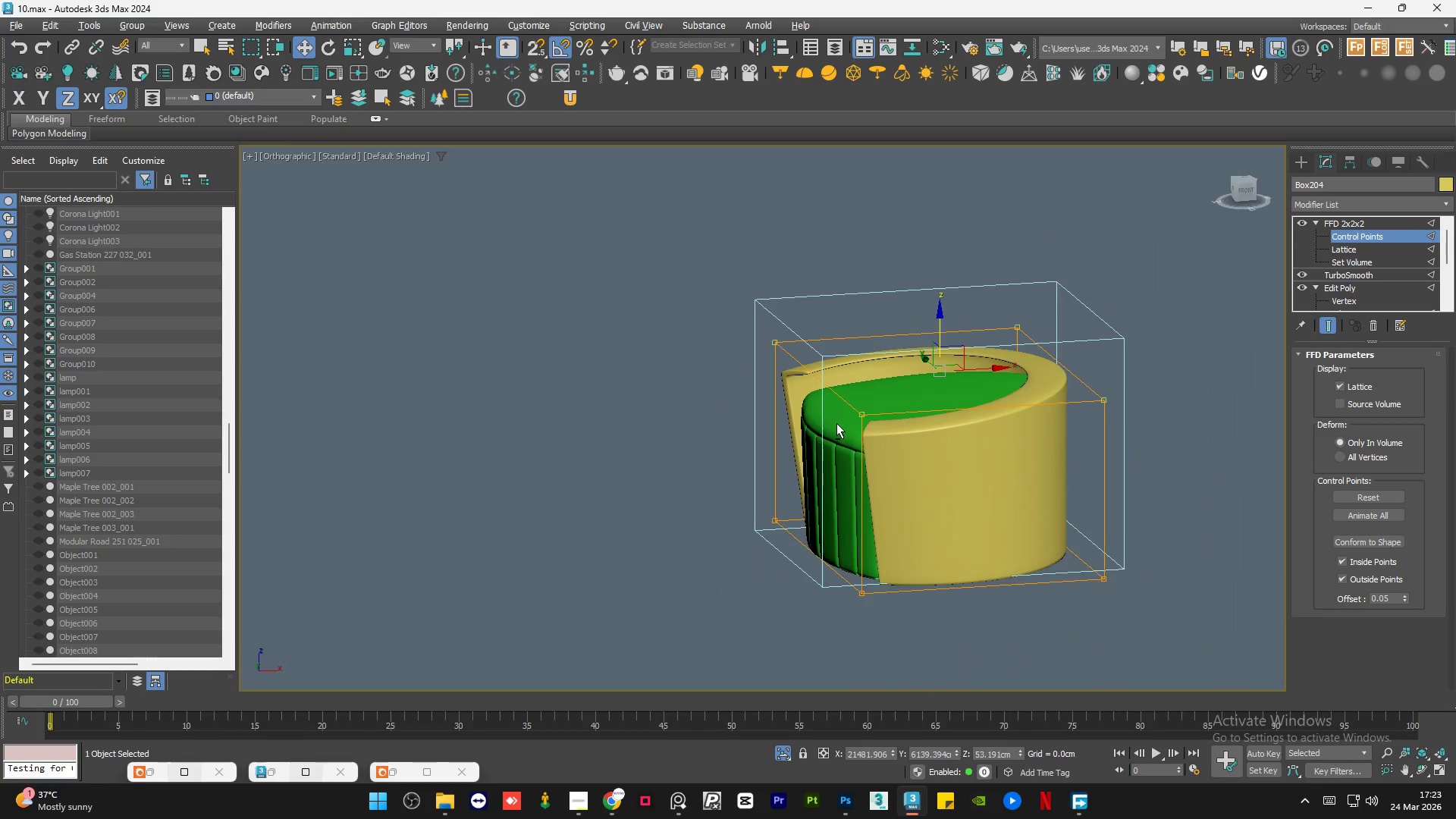 
hold_key(key=AltLeft, duration=0.98)
scroll: coordinate [807, 394], scroll_direction: down, amount: 1.0
 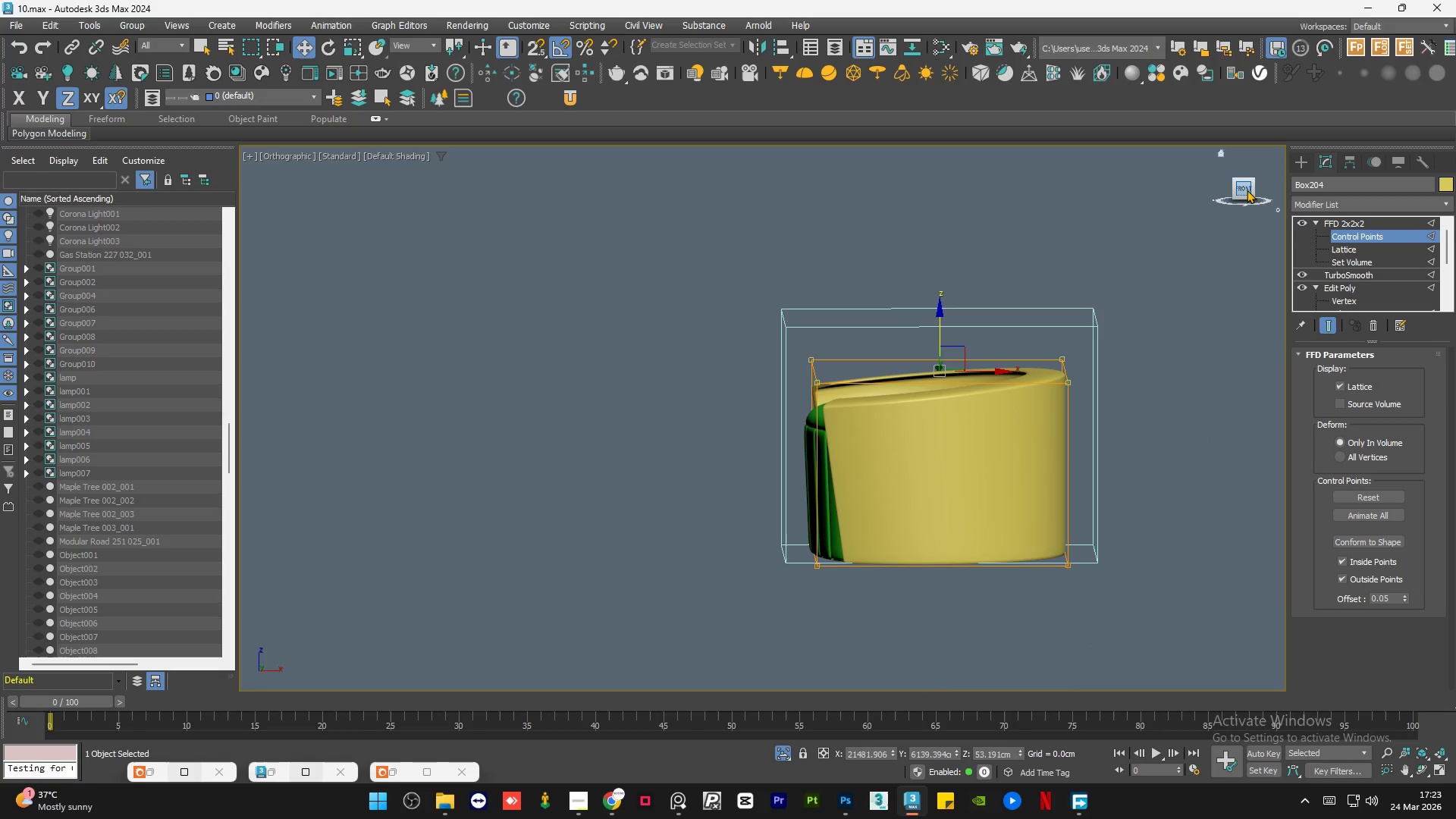 
left_click([1247, 190])
 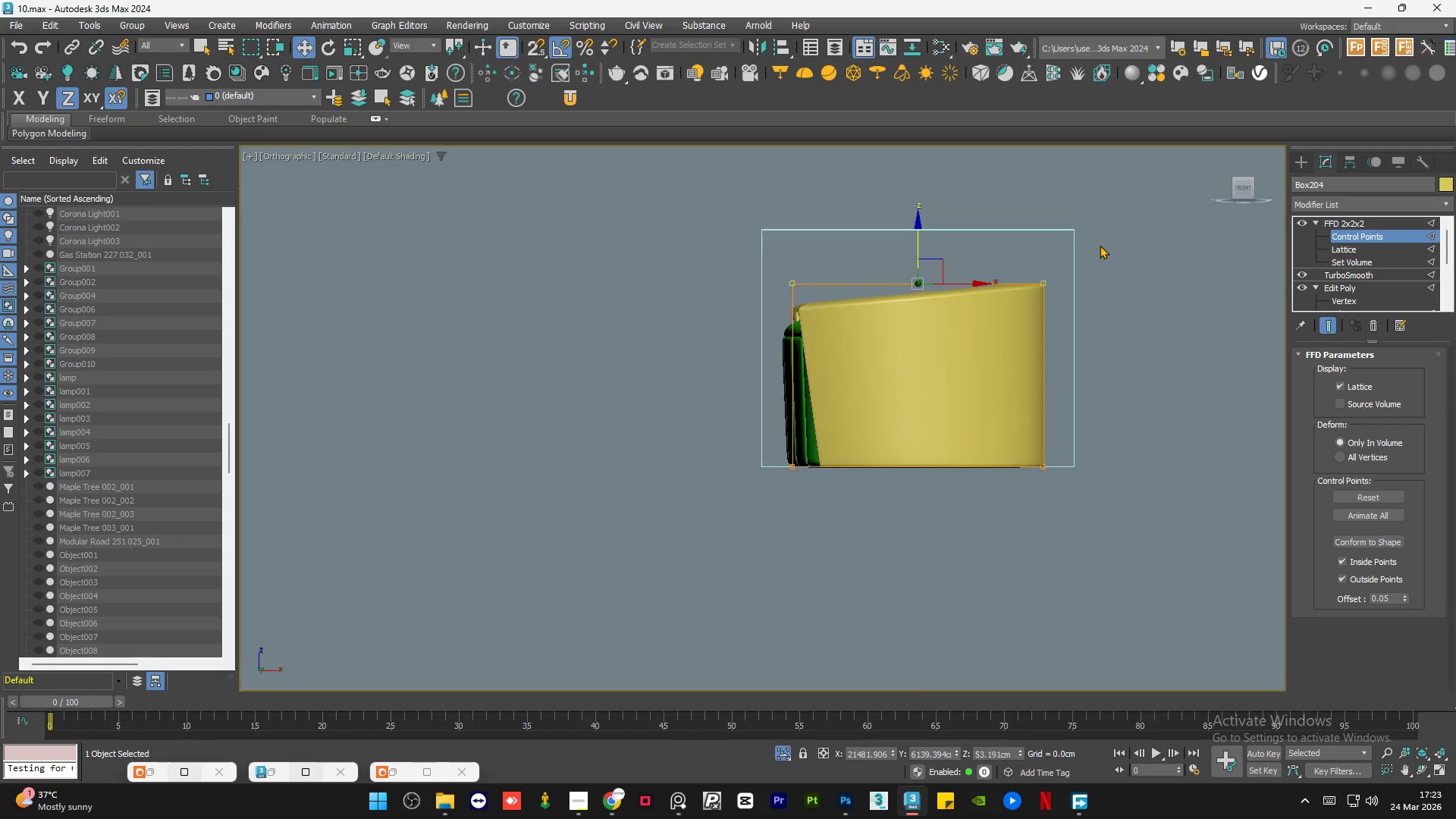 
left_click_drag(start_coordinate=[1102, 269], to_coordinate=[884, 389])
 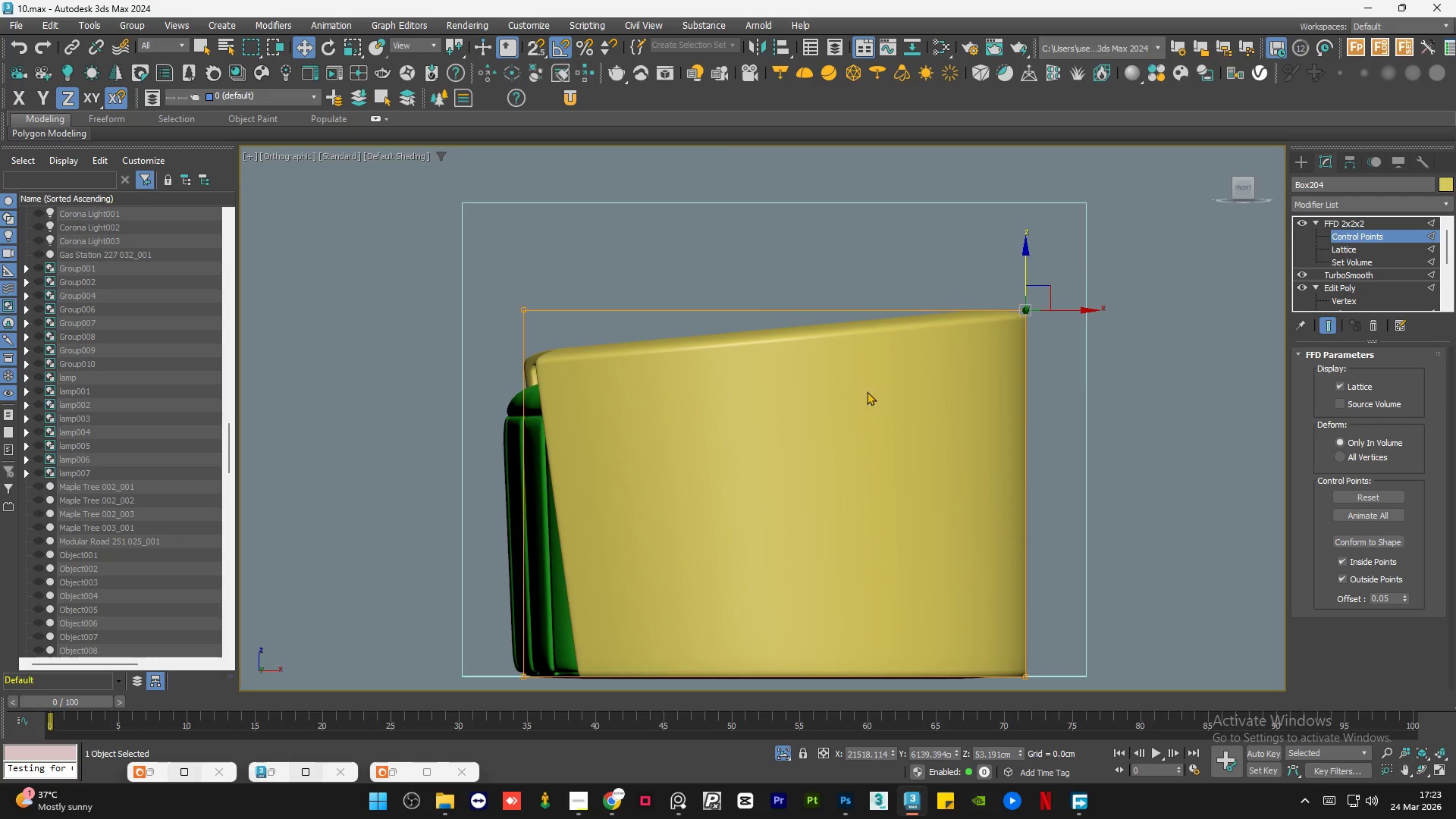 
scroll: coordinate [1061, 257], scroll_direction: up, amount: 2.0
 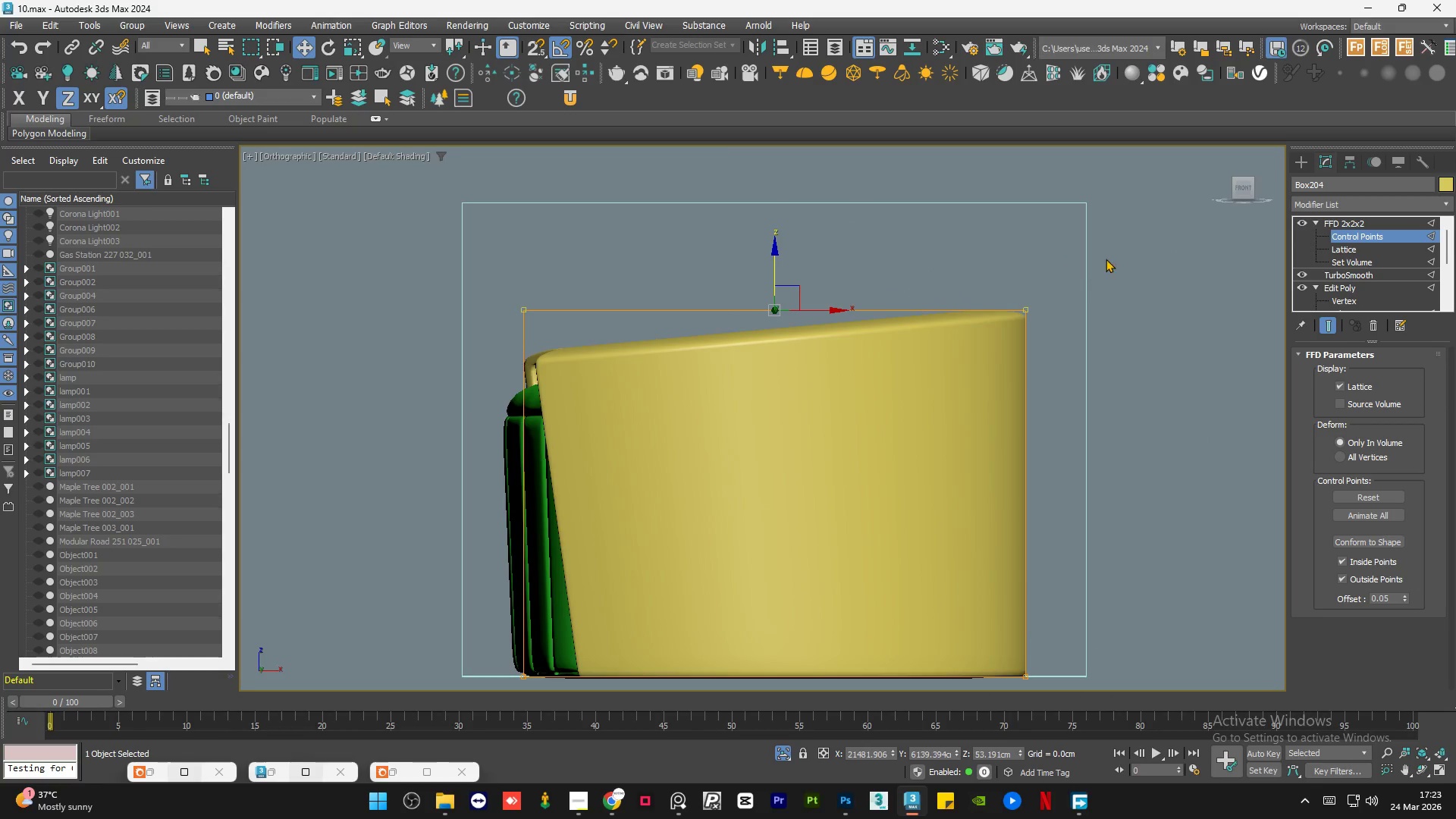 
scroll: coordinate [853, 400], scroll_direction: down, amount: 2.0
 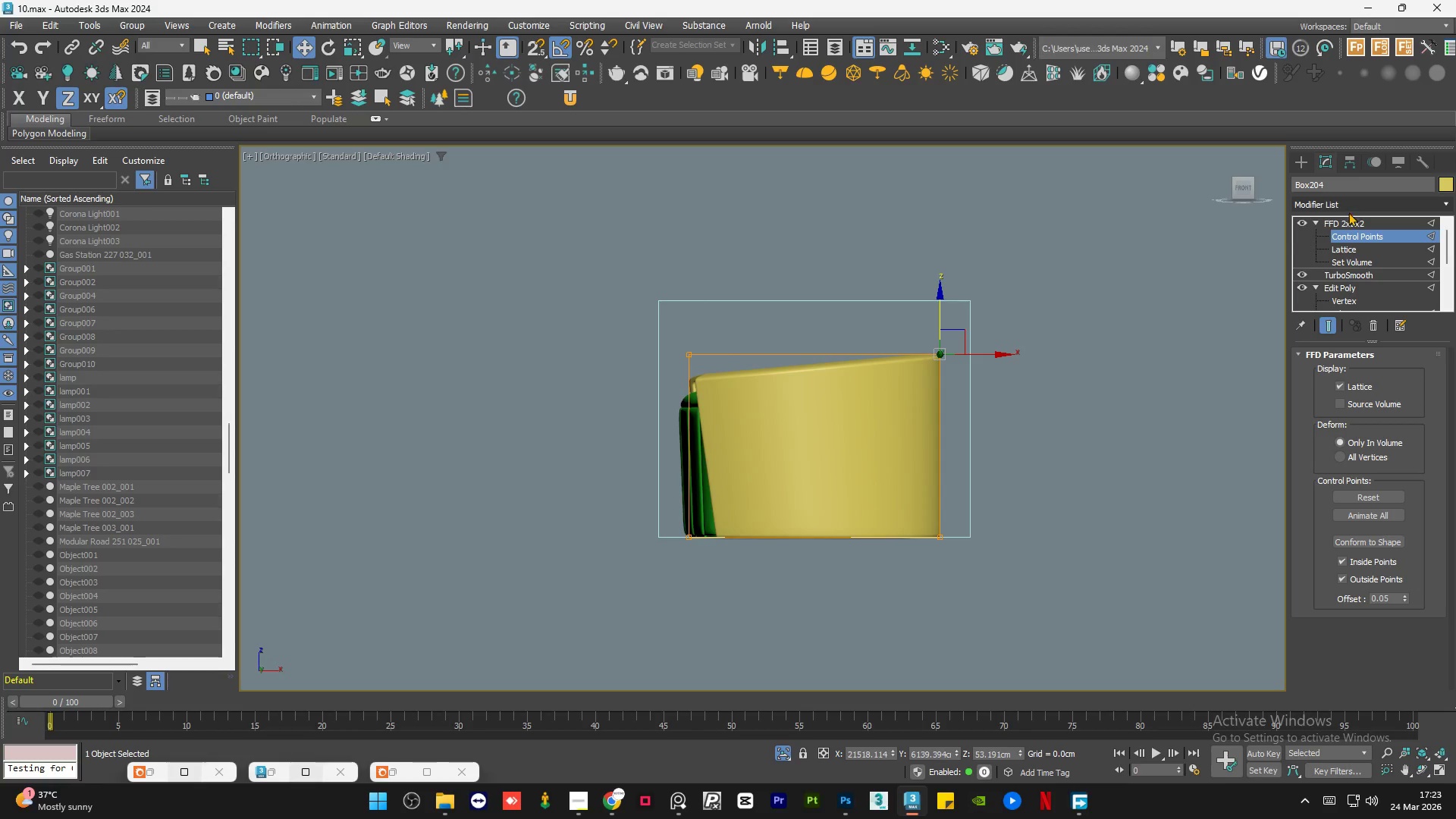 
left_click([1348, 221])
 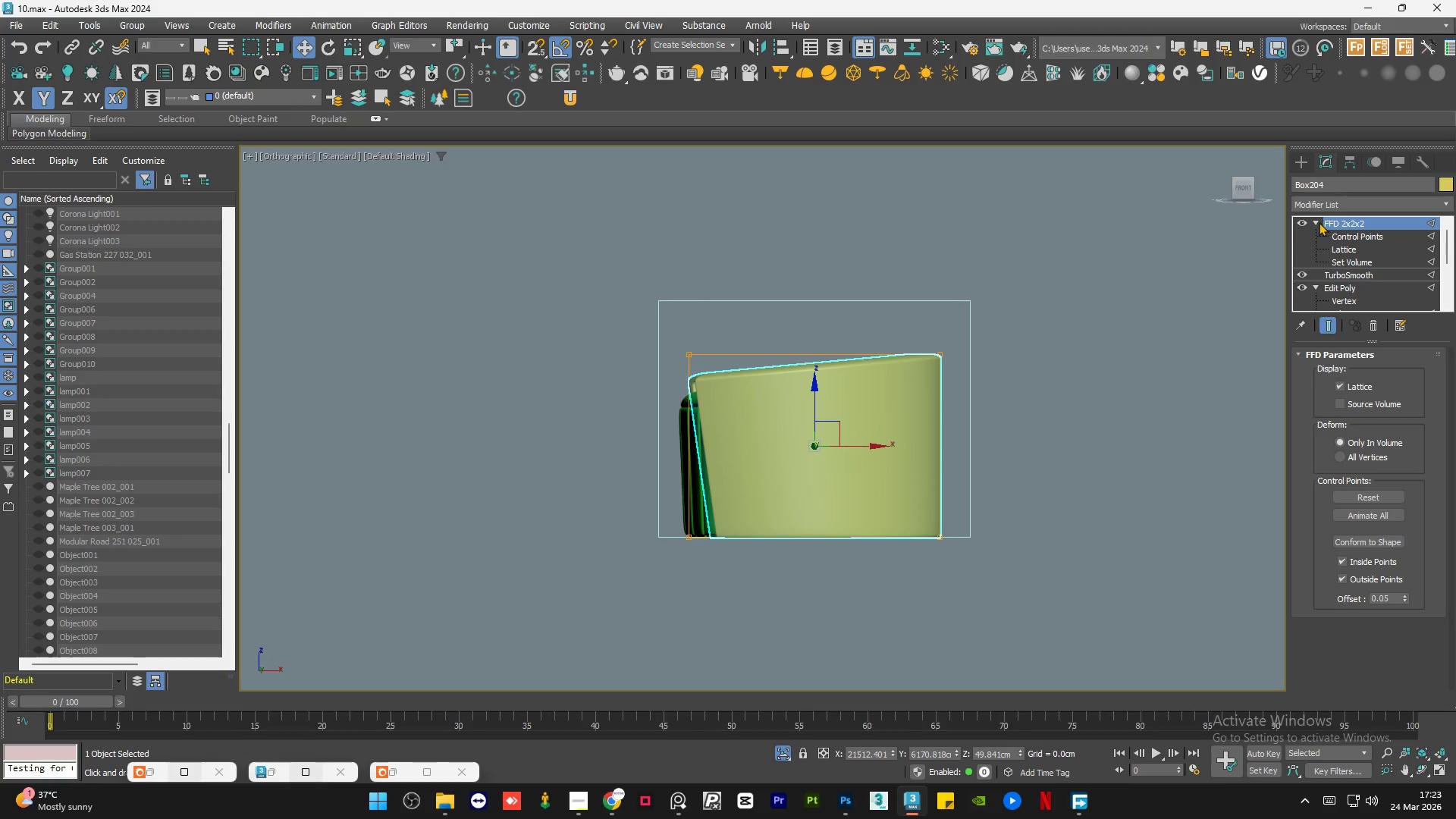 
left_click([1316, 222])
 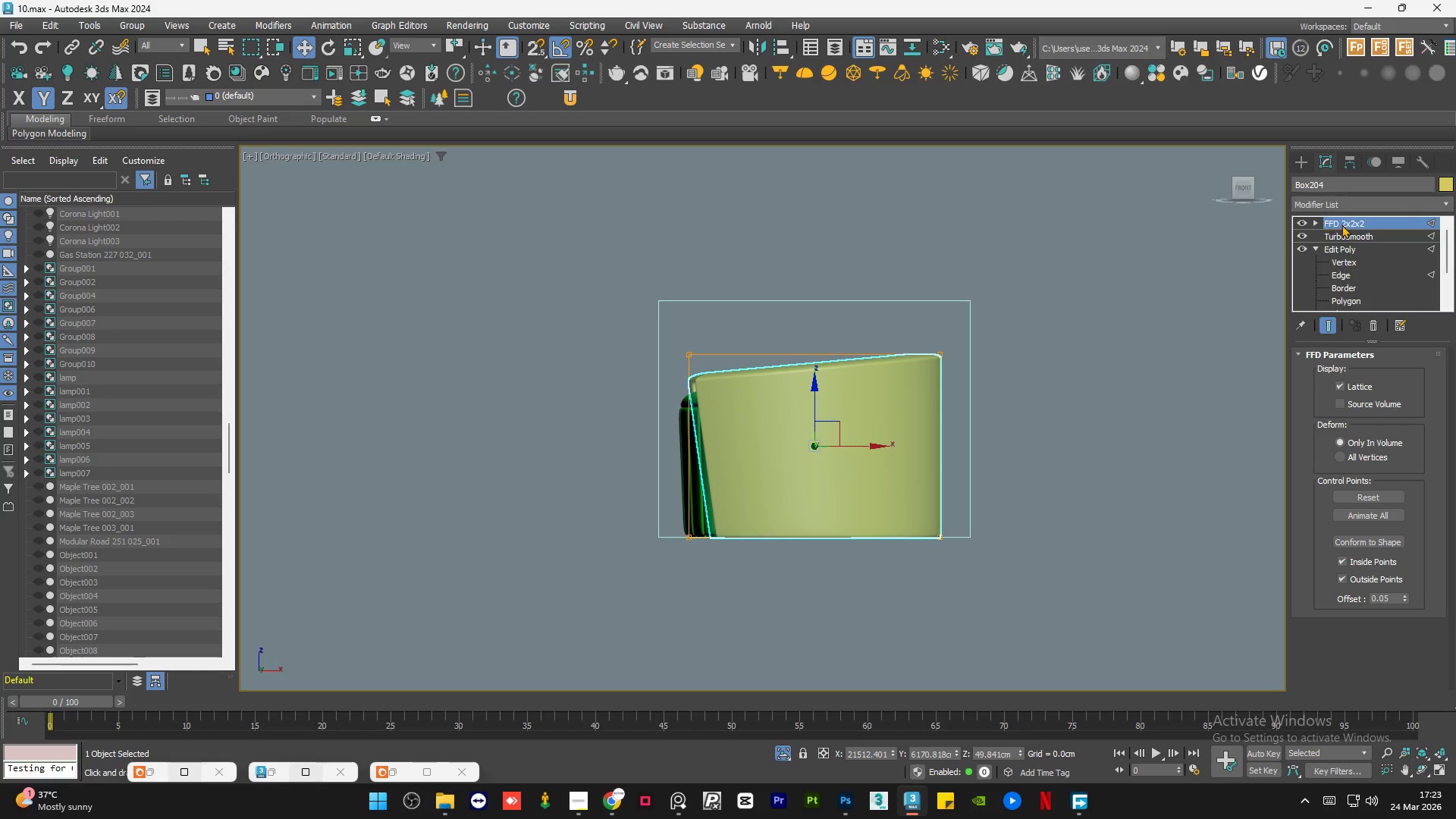 
right_click([1341, 224])
 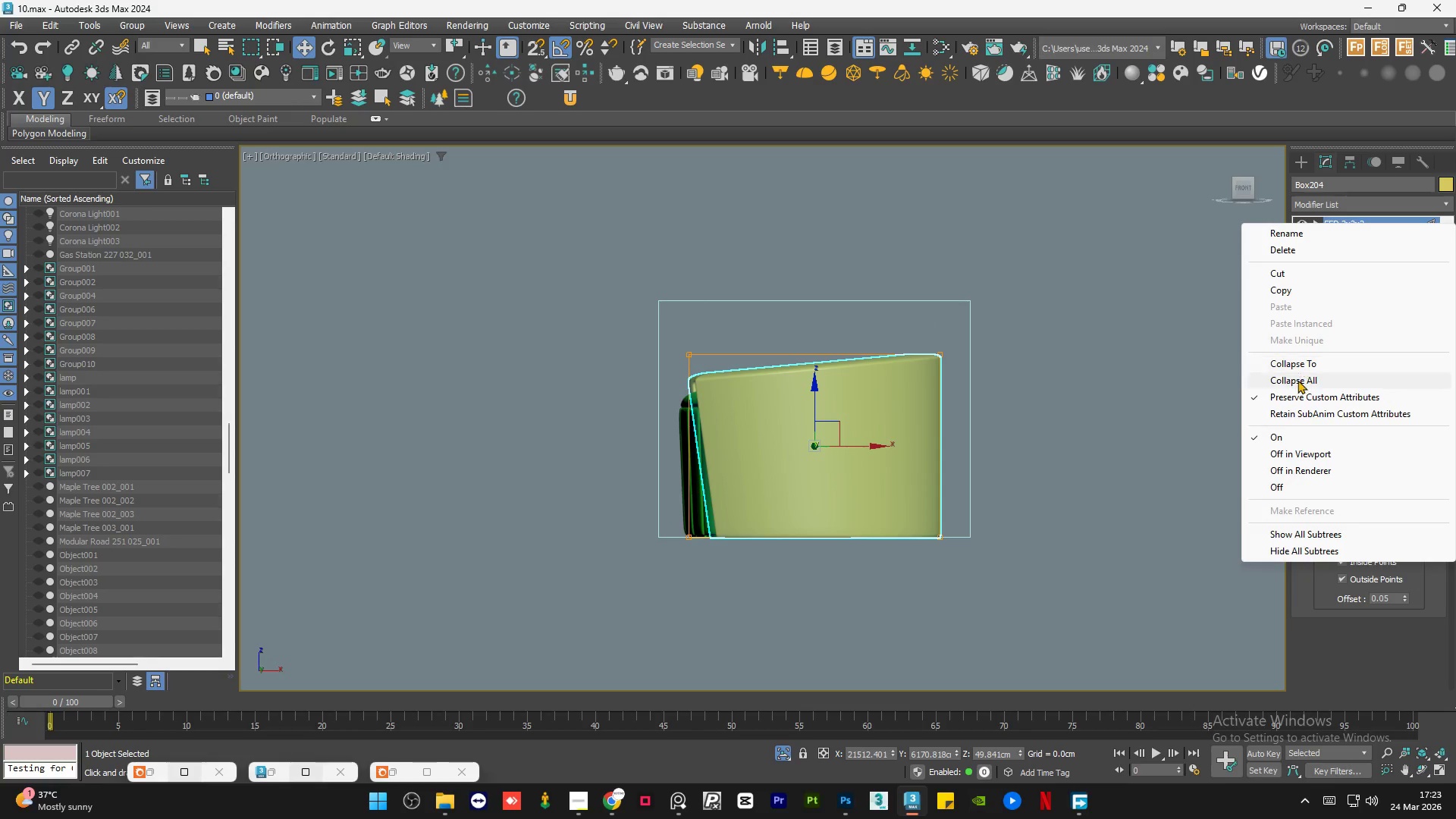 
left_click([1298, 380])
 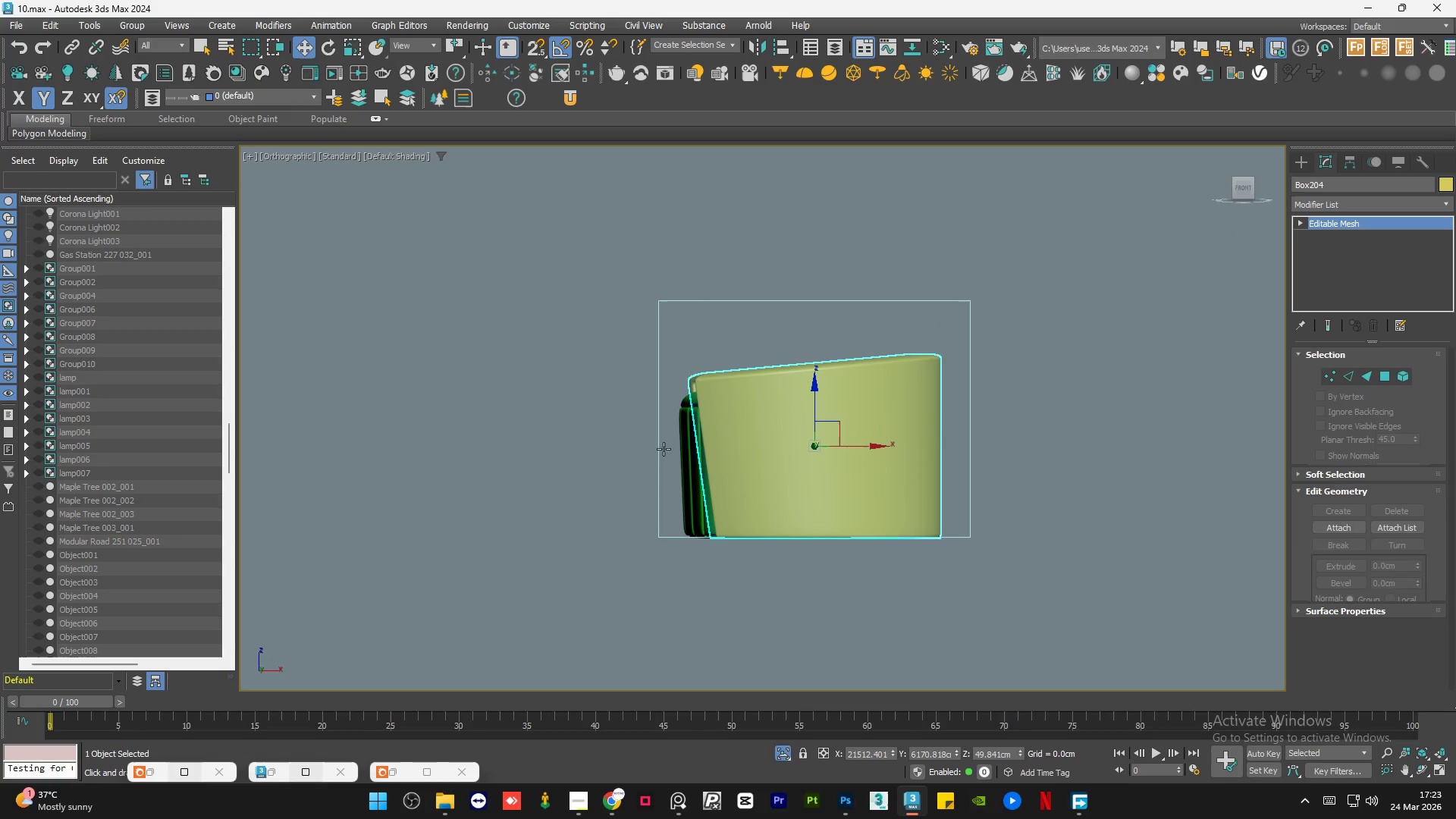 
left_click([697, 429])
 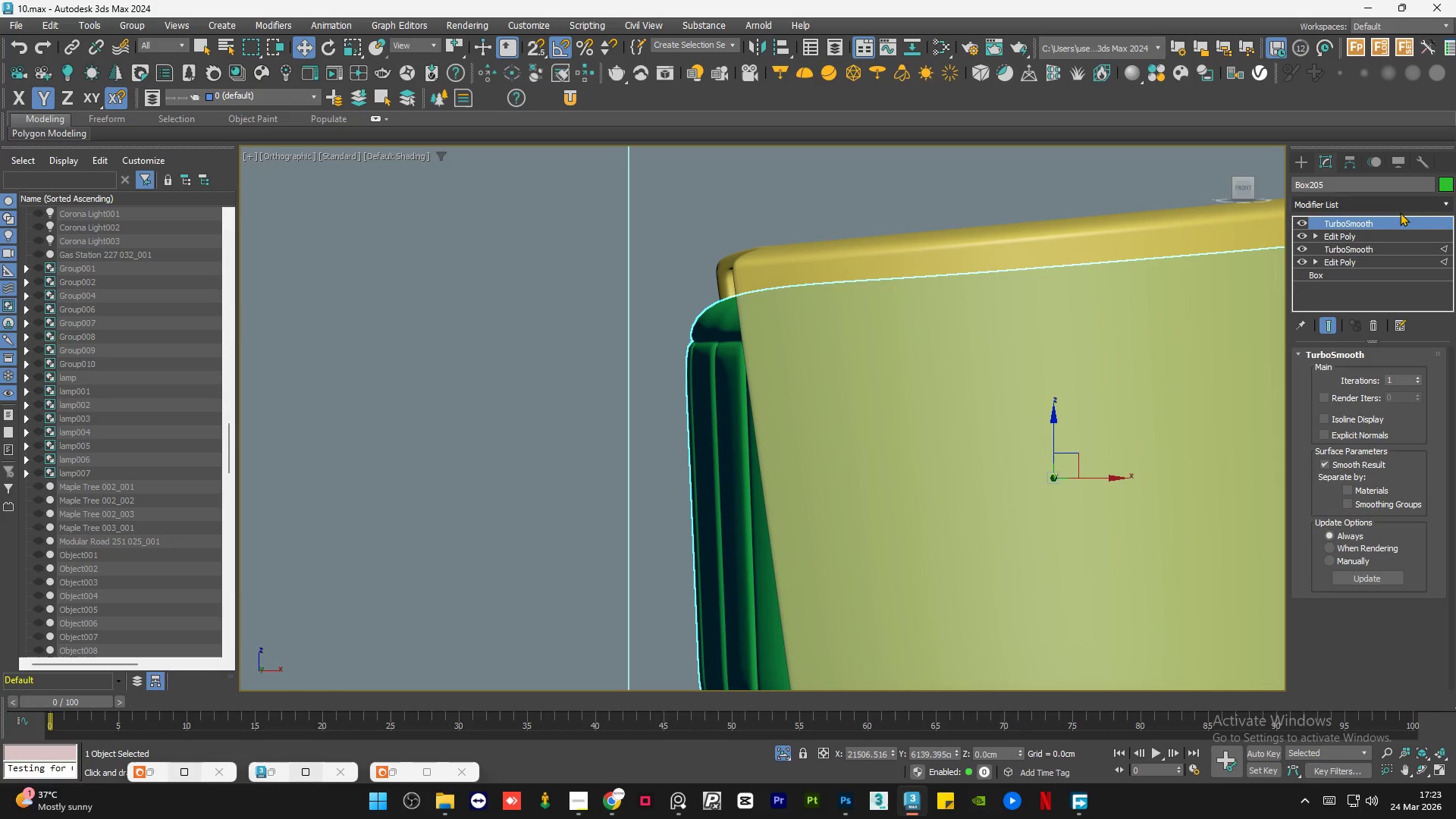 
scroll: coordinate [674, 443], scroll_direction: up, amount: 3.0
 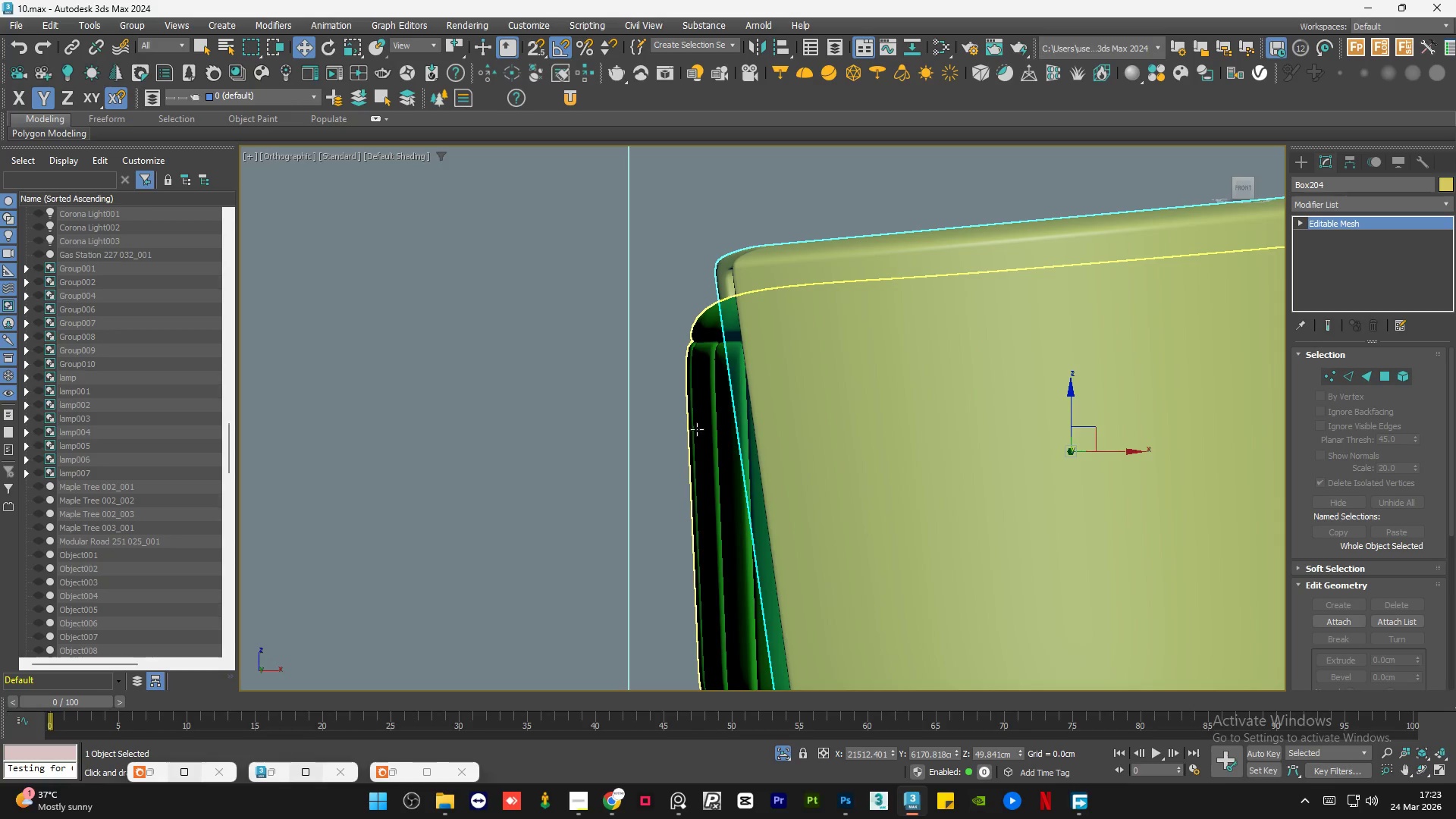 
right_click([1382, 224])
 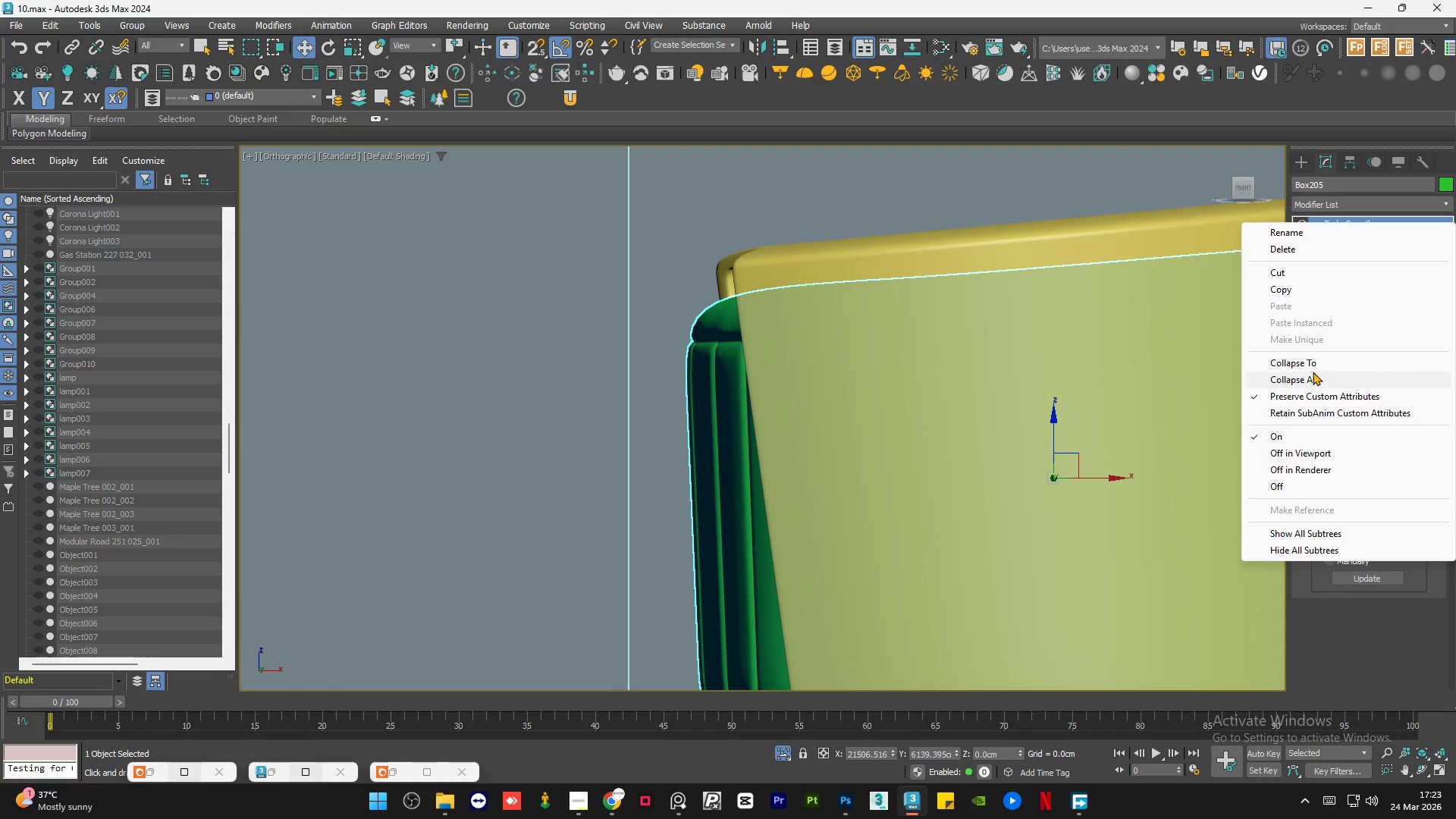 
left_click([1313, 378])
 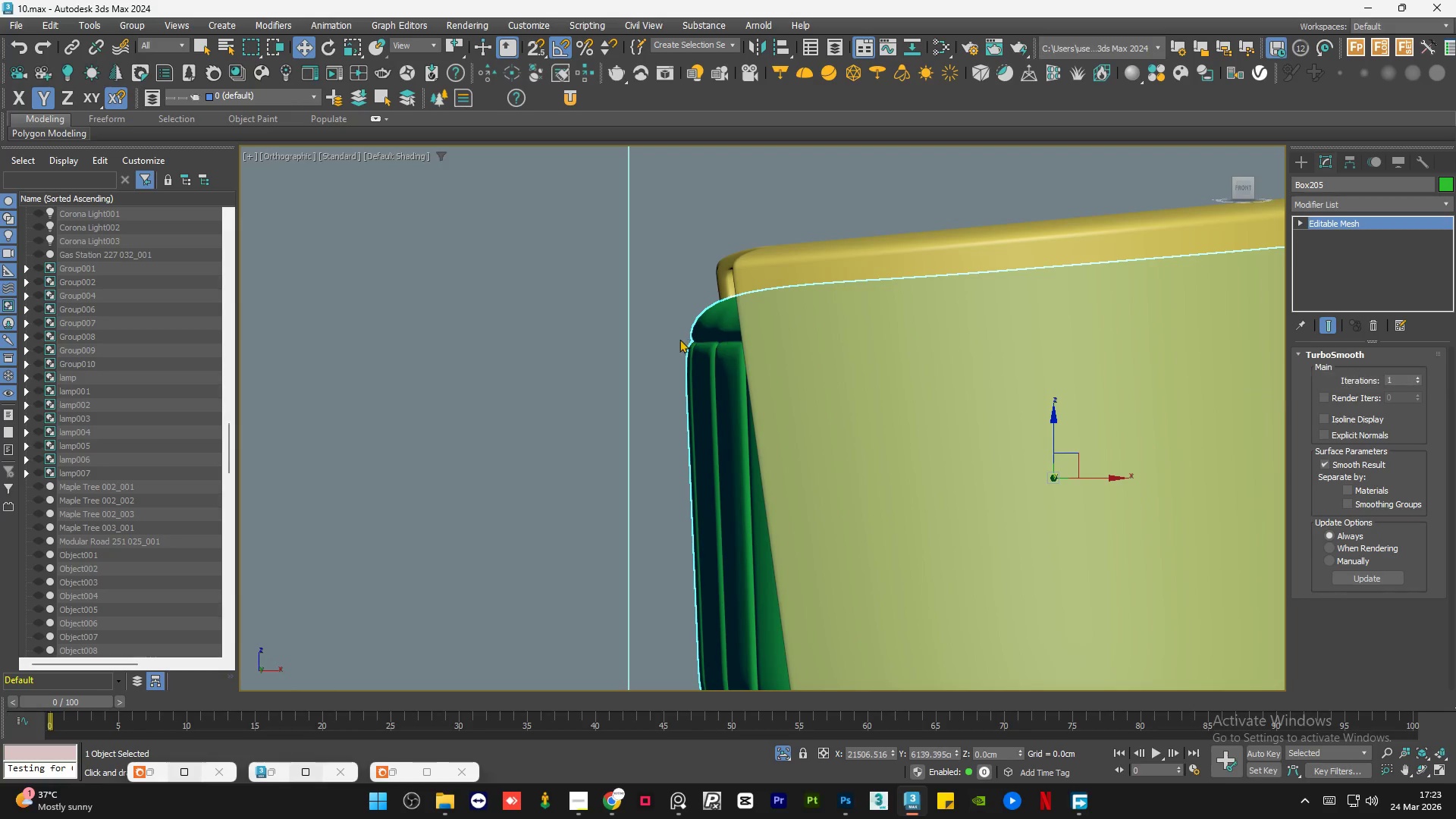 
hold_key(key=ControlLeft, duration=1.08)
 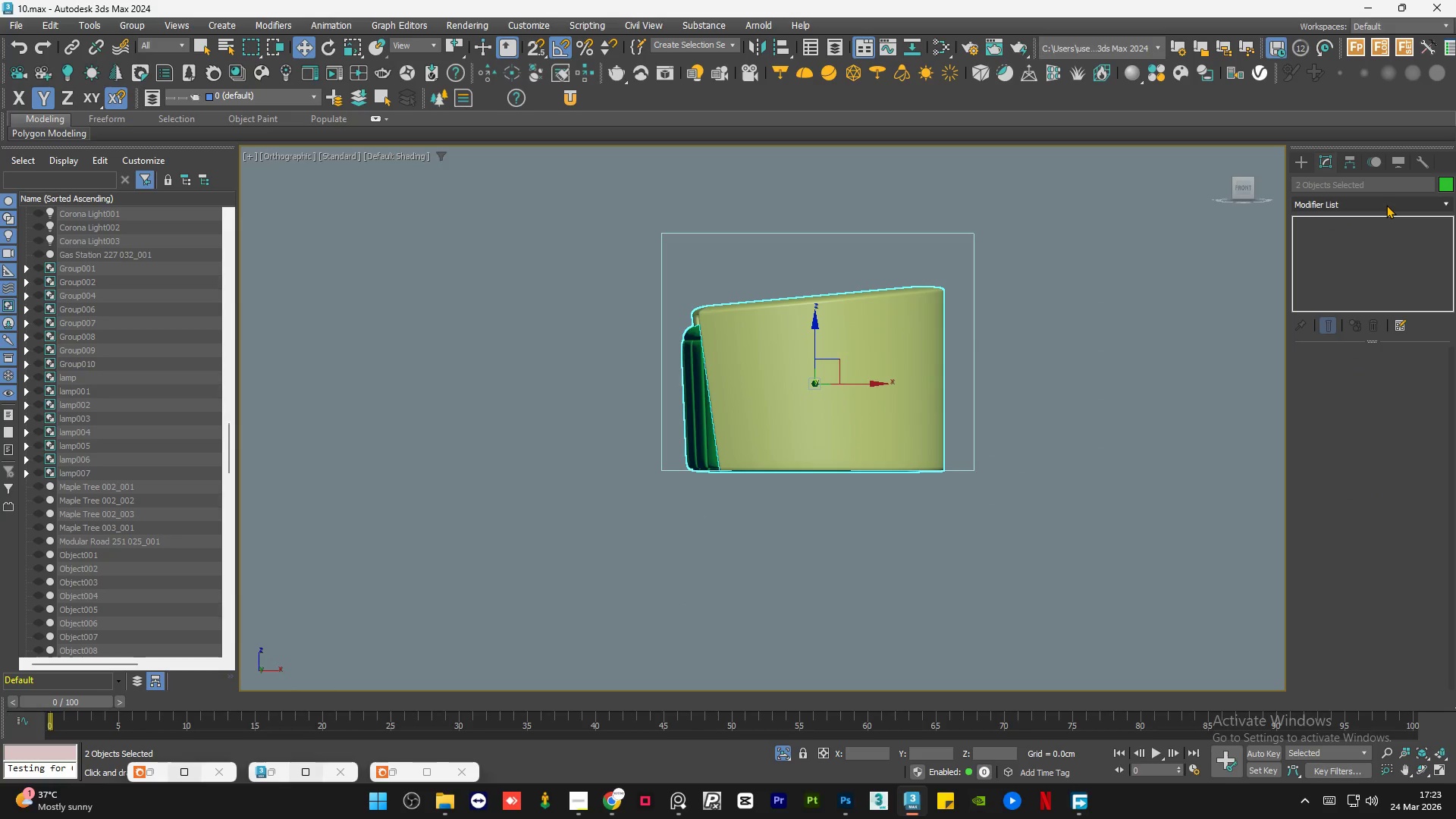 
scroll: coordinate [679, 339], scroll_direction: down, amount: 4.0
 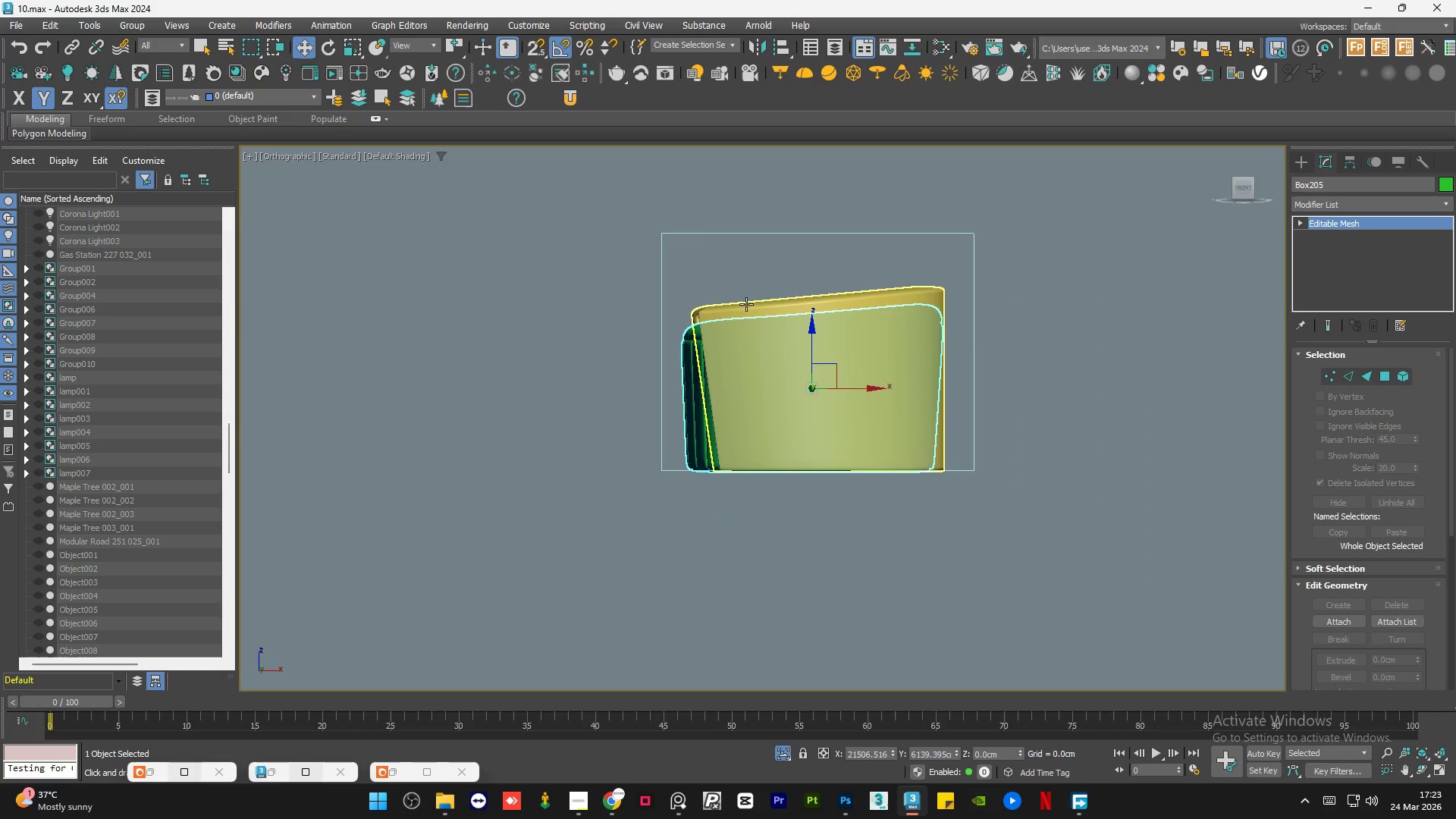 
left_click([743, 309])
 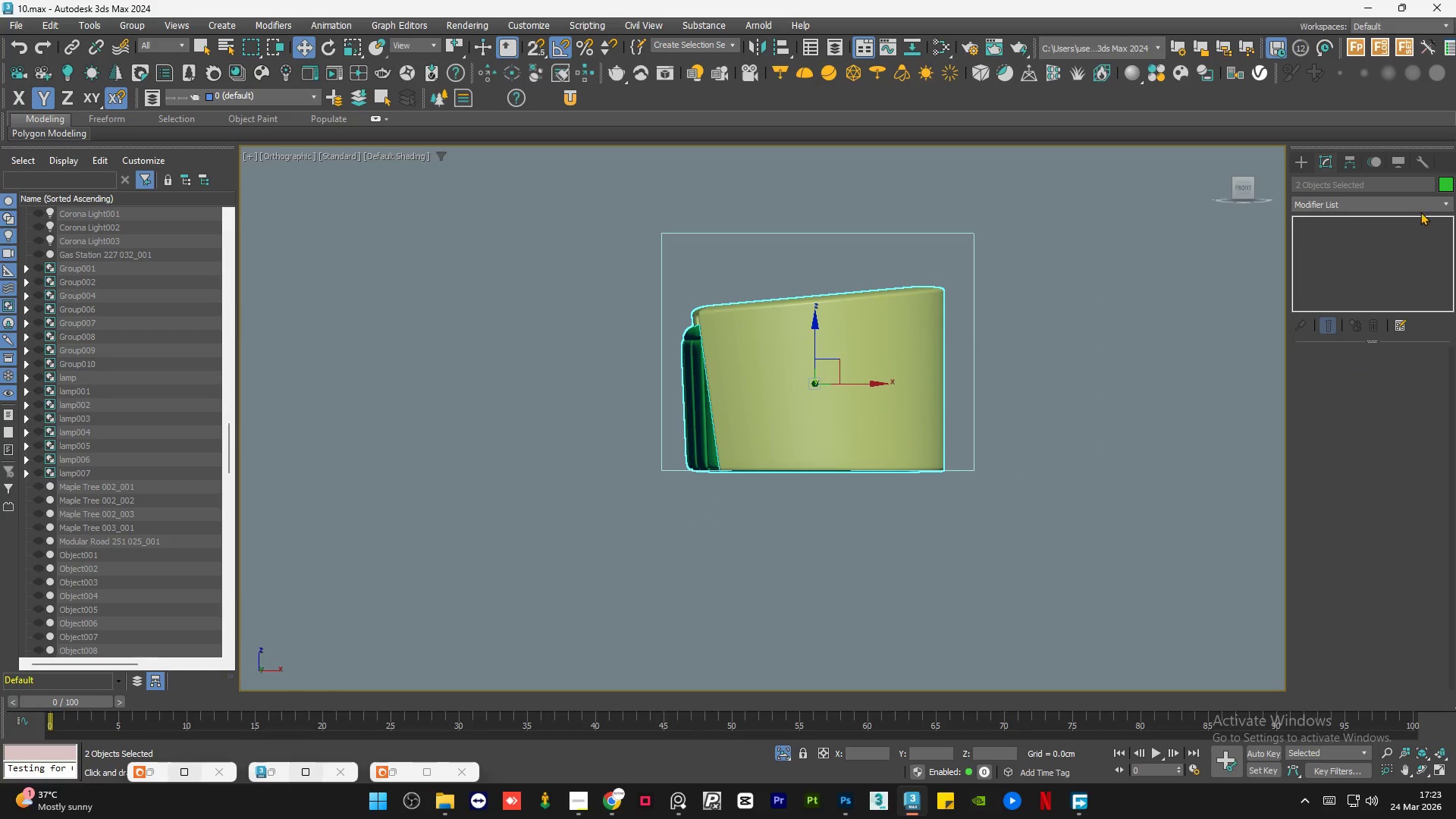 
left_click([1386, 205])
 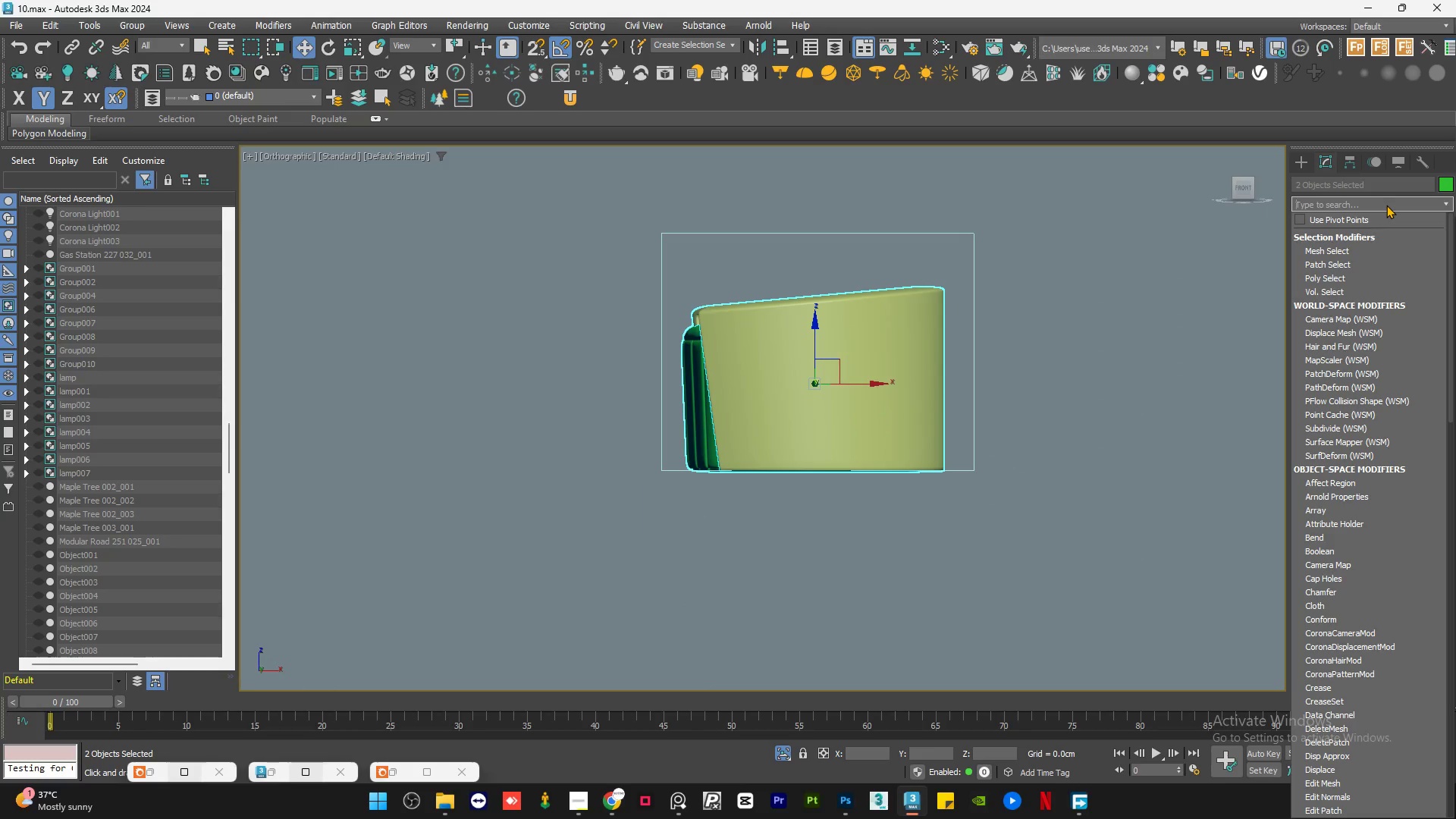 
type(ffd)
 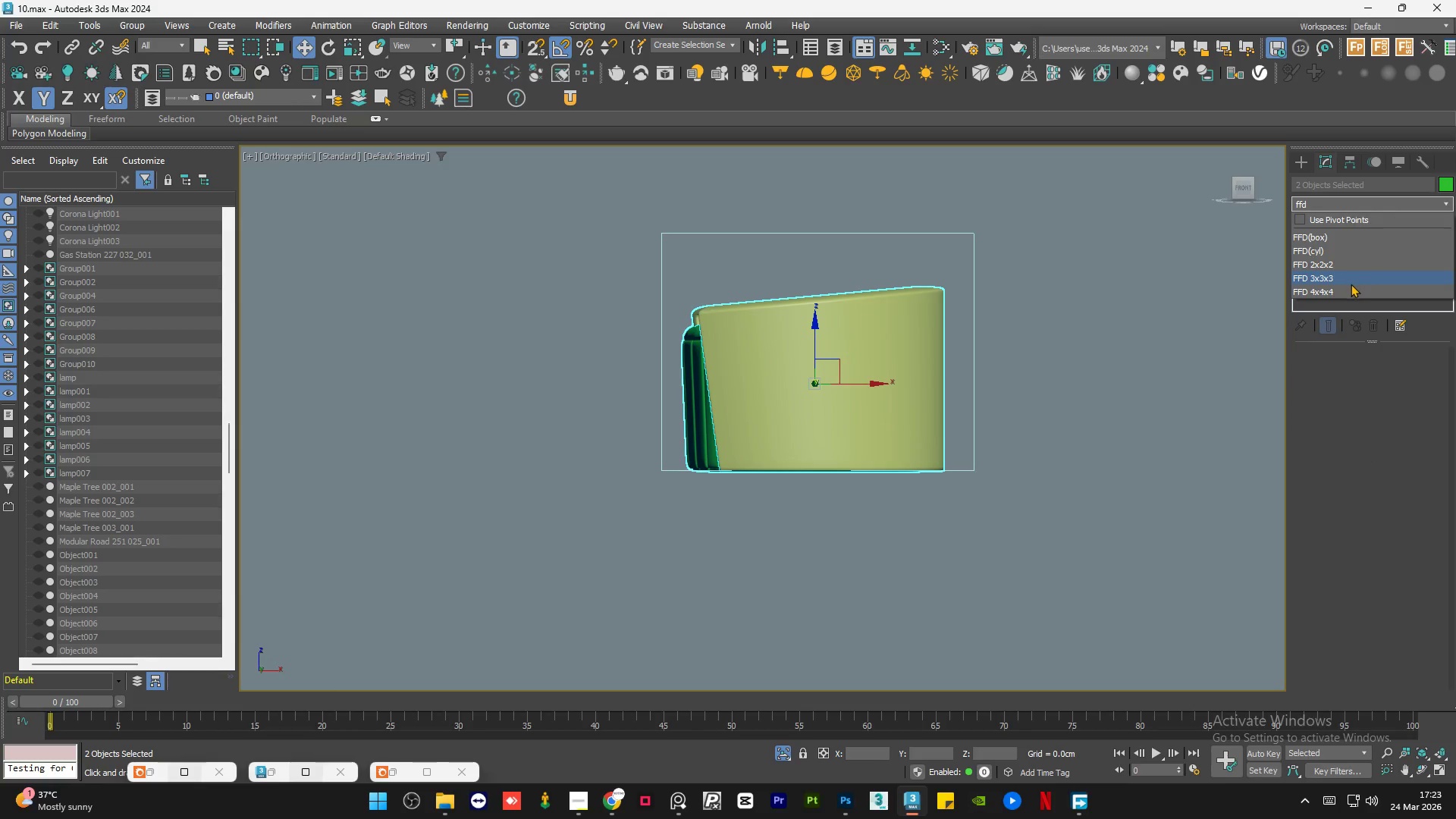 
left_click([1350, 267])
 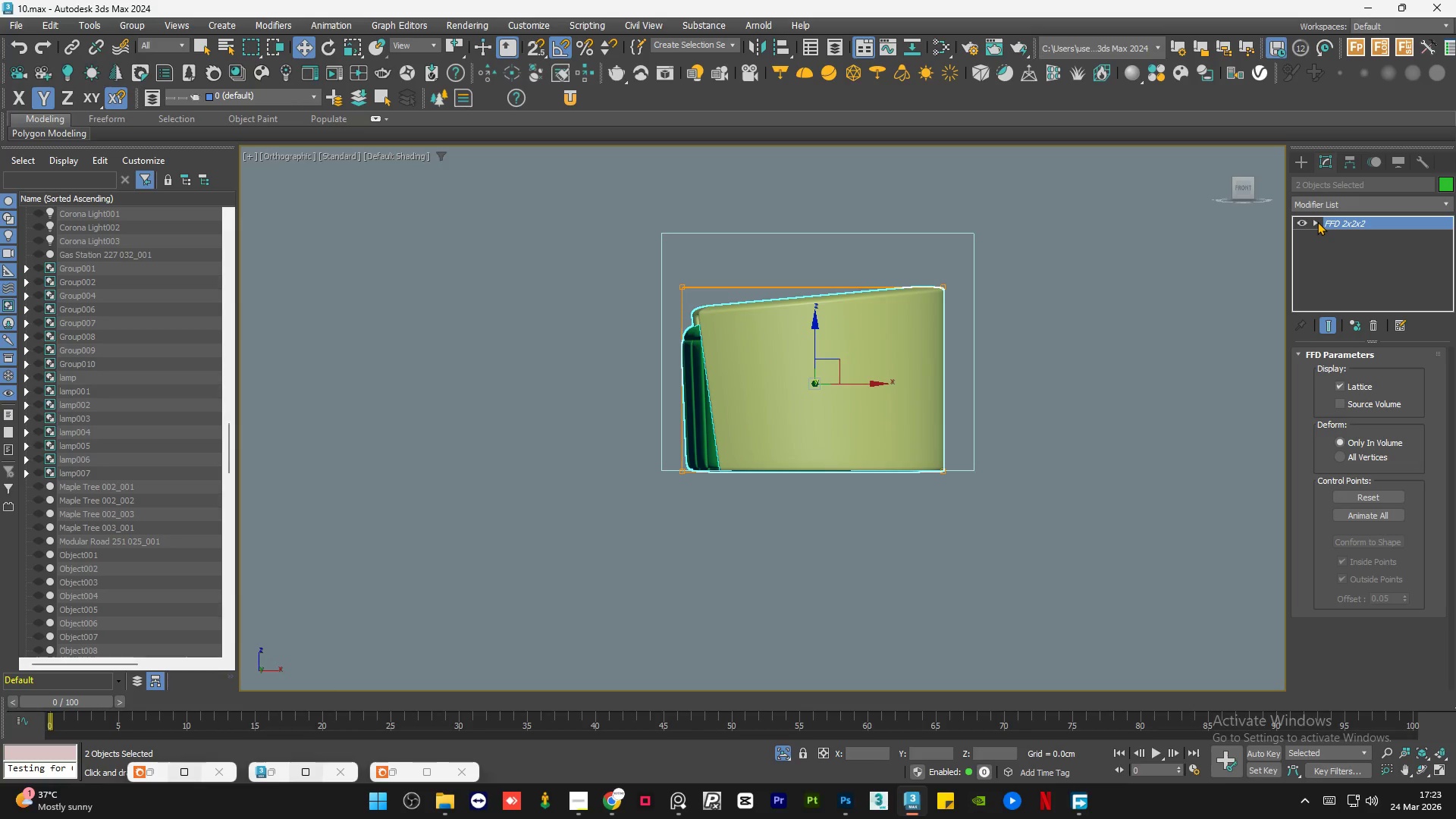 
double_click([1343, 233])
 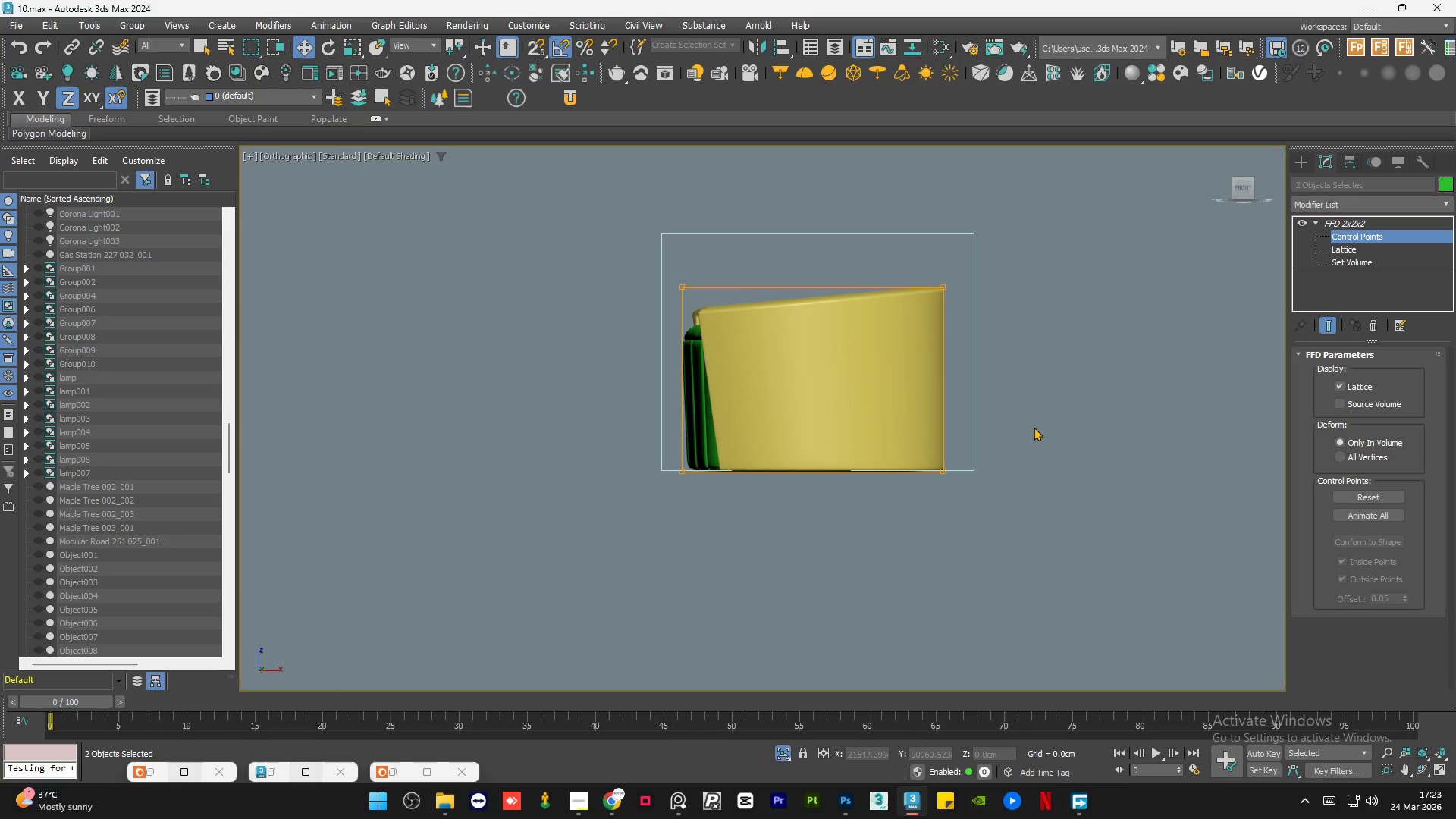 
left_click_drag(start_coordinate=[1034, 427], to_coordinate=[854, 531])
 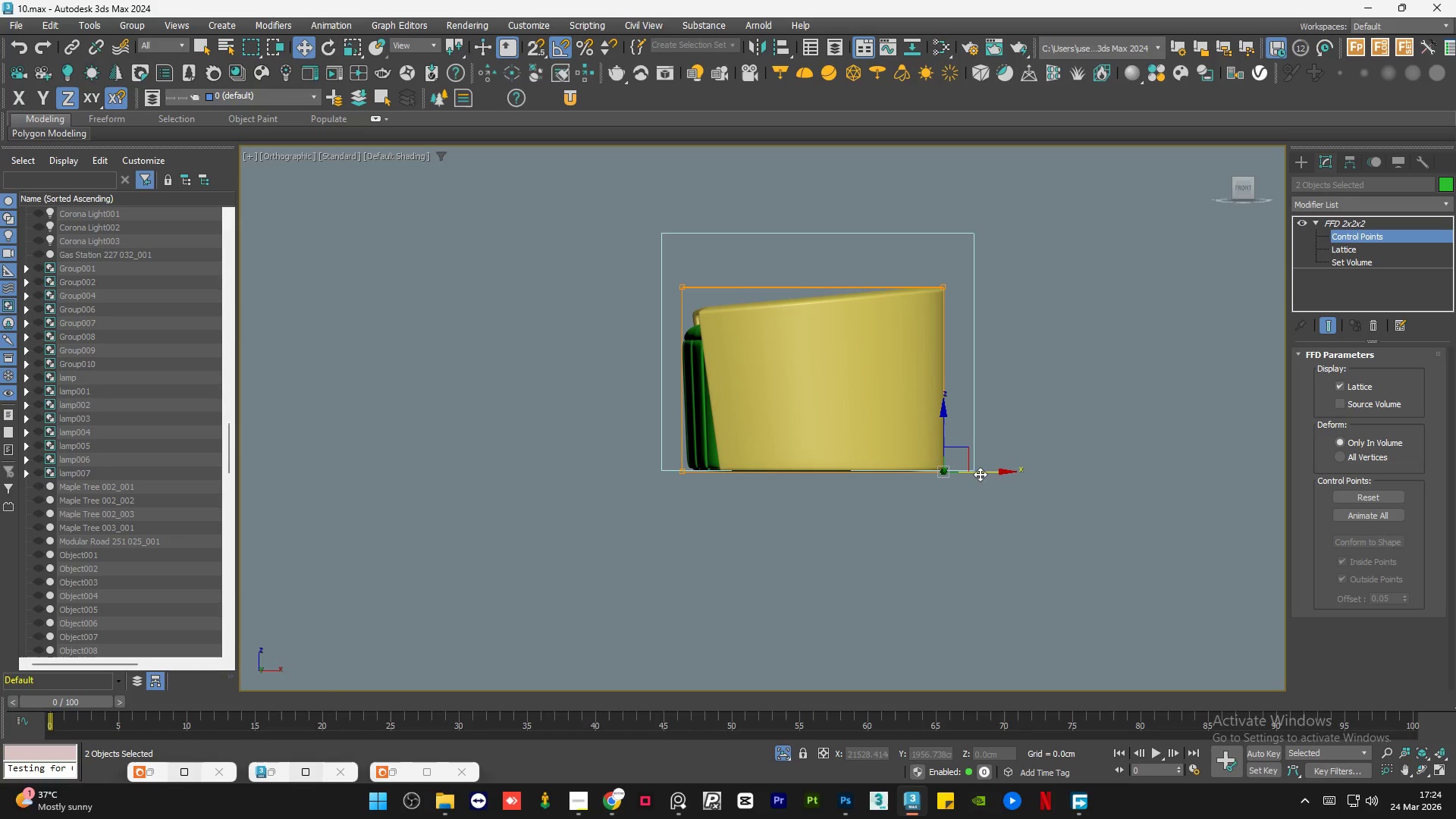 
left_click_drag(start_coordinate=[981, 471], to_coordinate=[963, 471])
 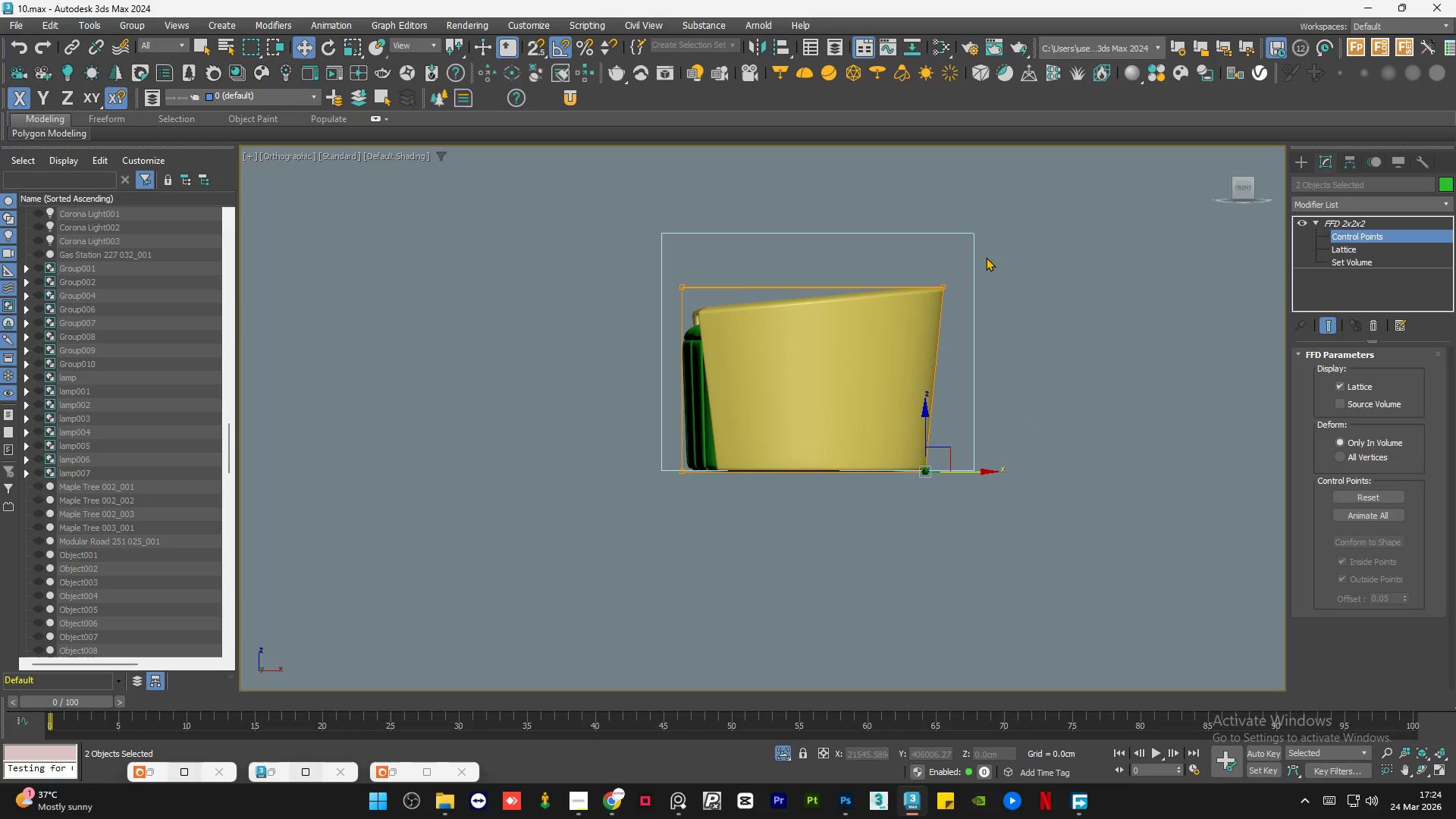 
left_click_drag(start_coordinate=[986, 257], to_coordinate=[853, 340])
 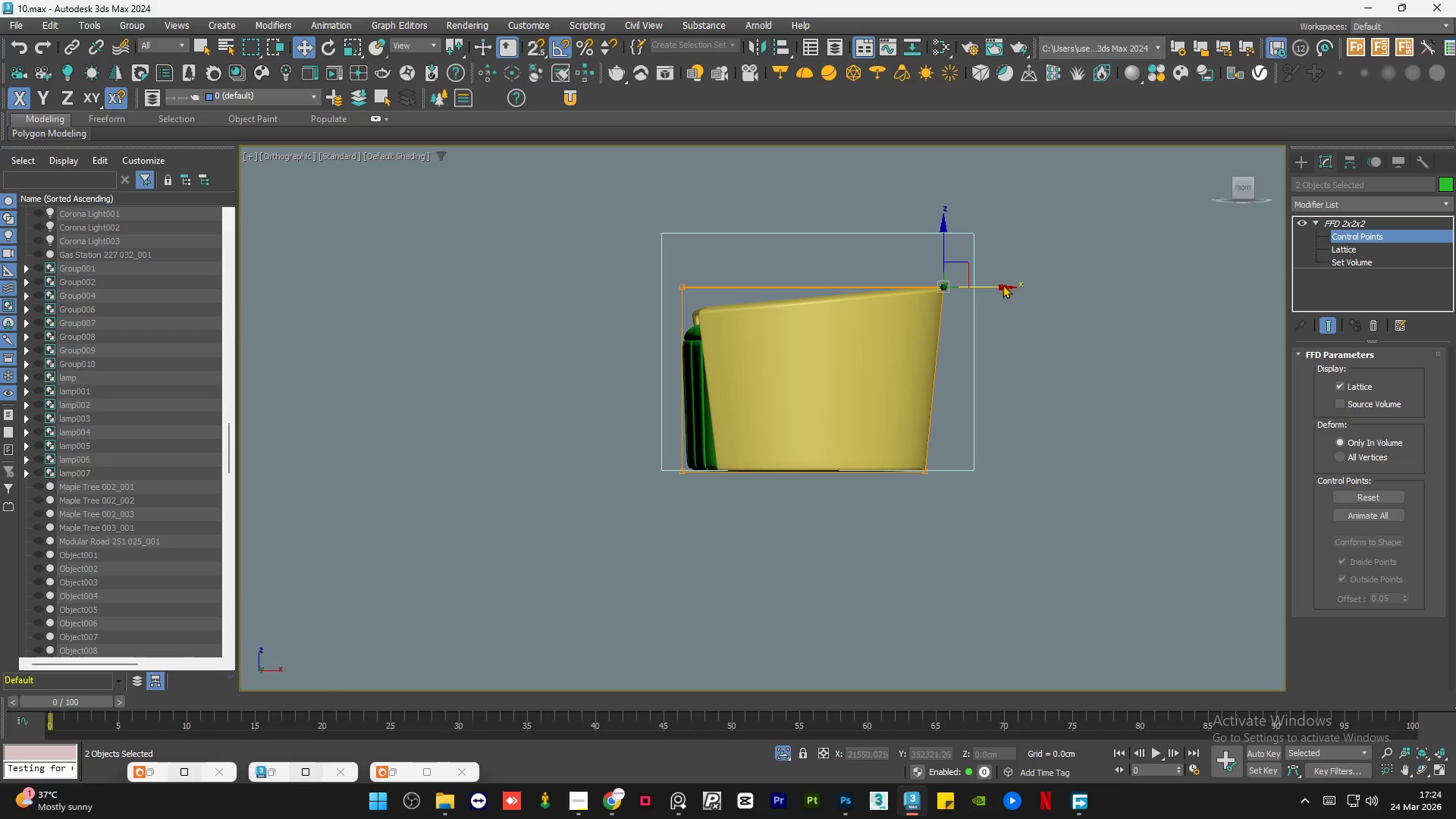 
left_click_drag(start_coordinate=[1003, 284], to_coordinate=[1011, 284])
 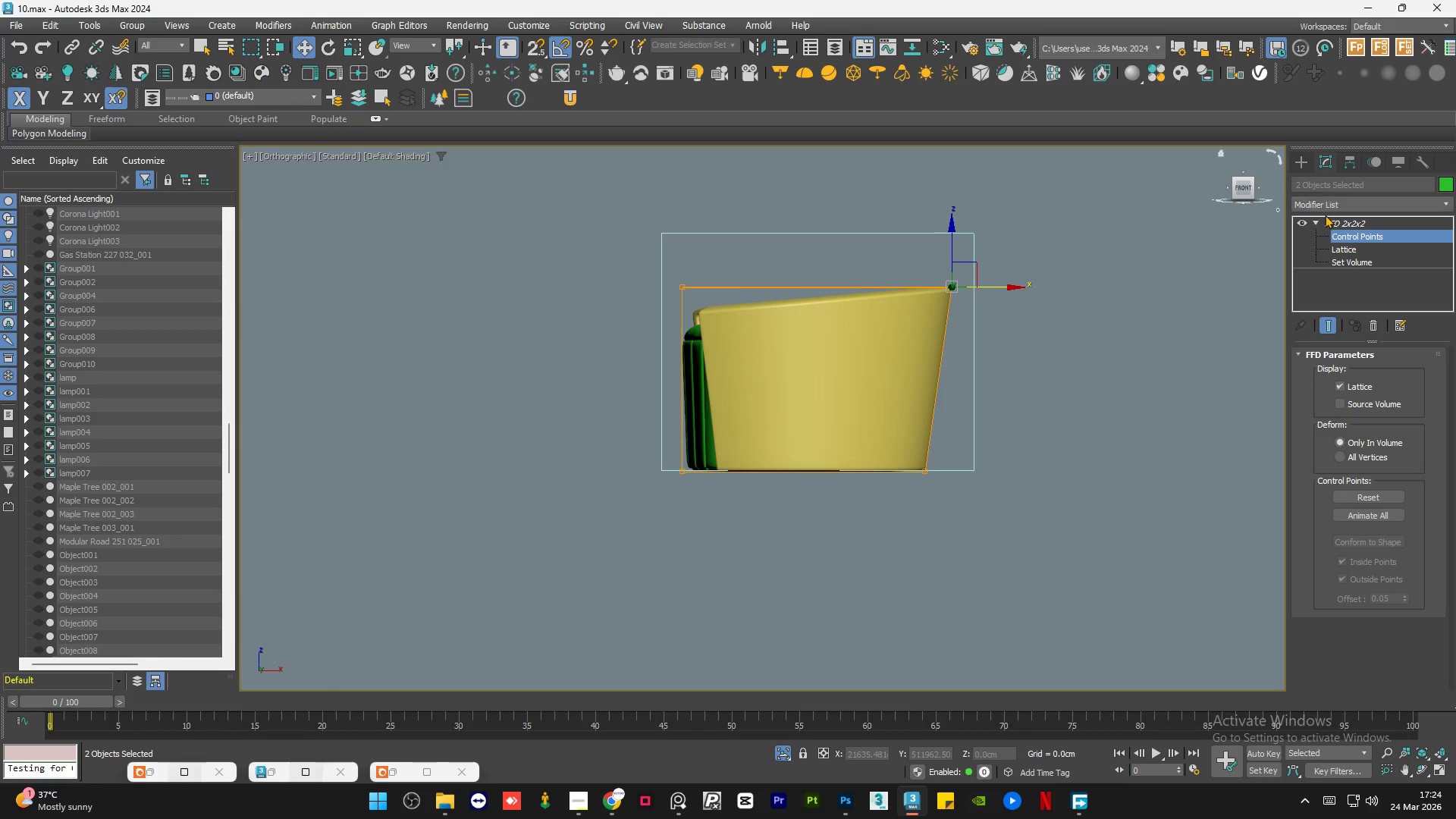 
left_click([1335, 225])
 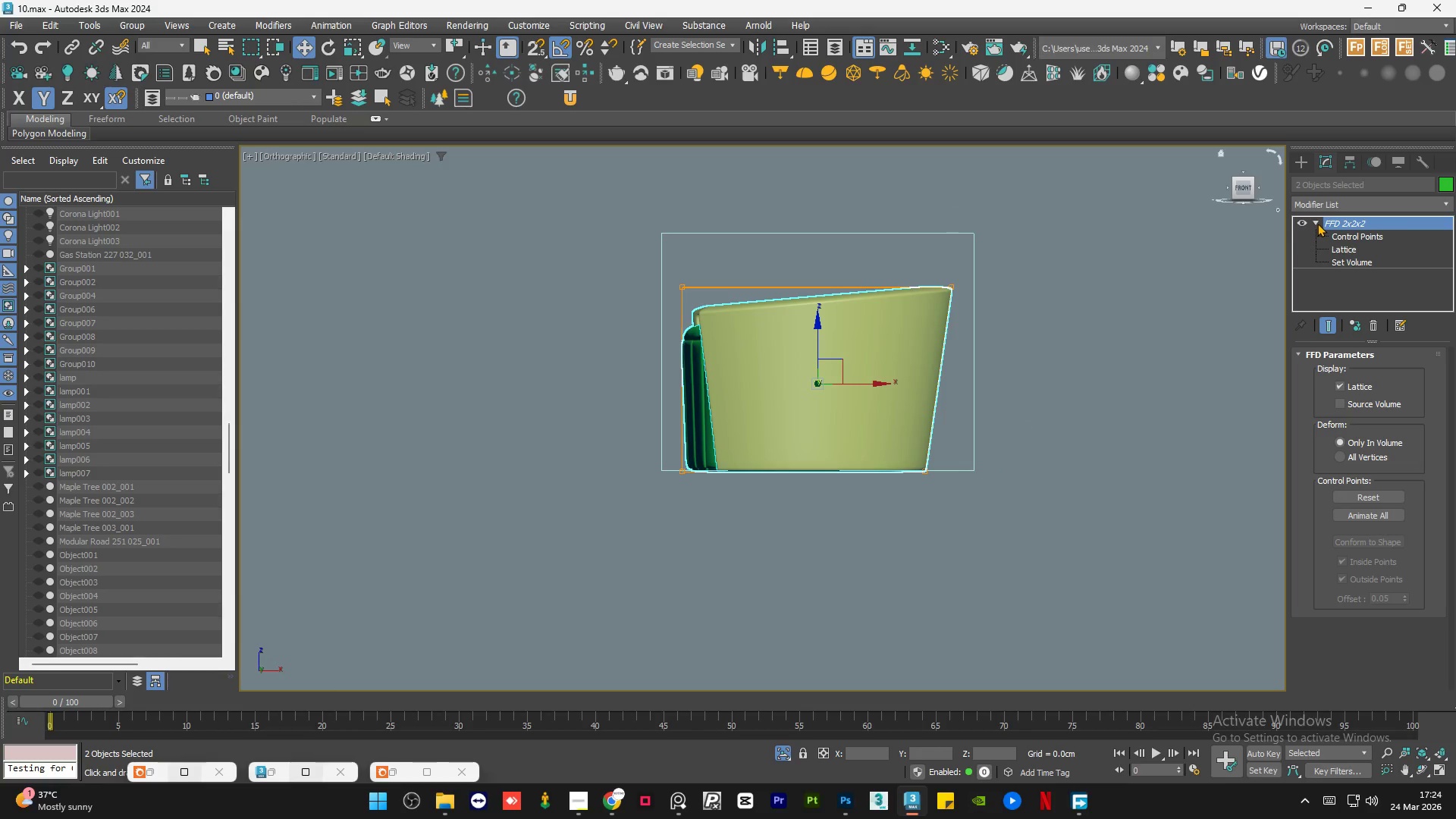 
double_click([1242, 315])
 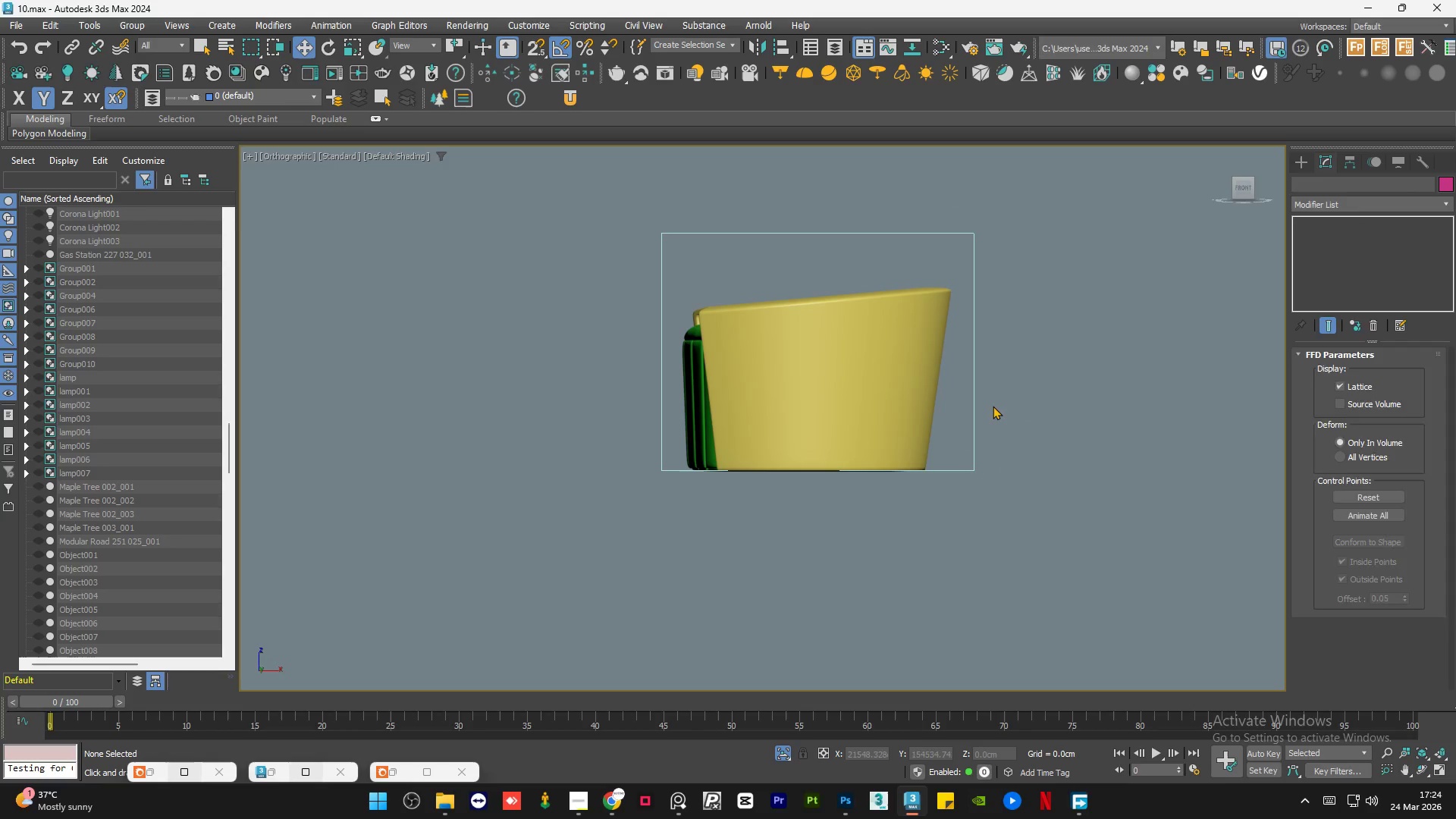 
hold_key(key=AltLeft, duration=0.56)
 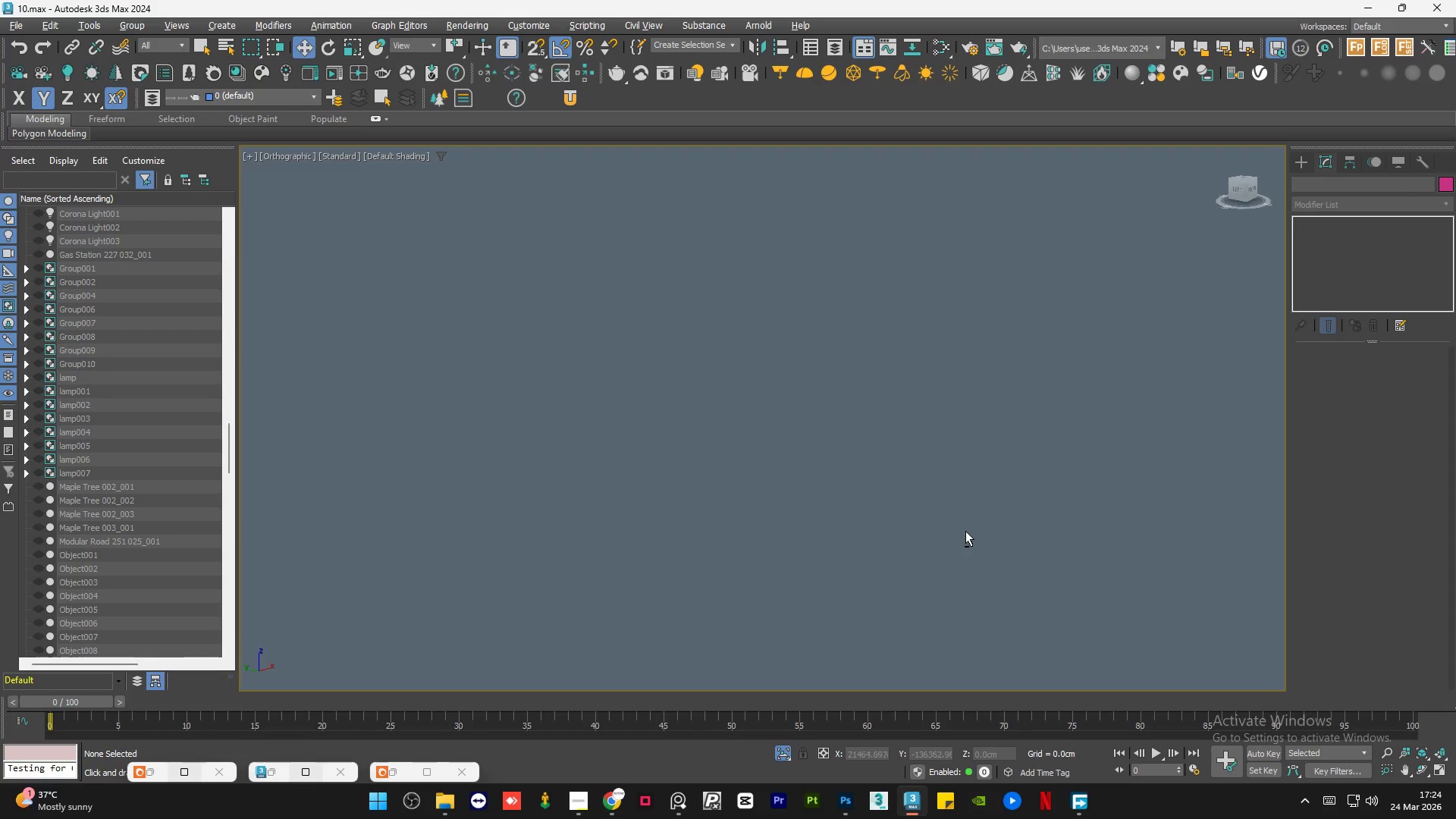 
scroll: coordinate [920, 469], scroll_direction: down, amount: 3.0
 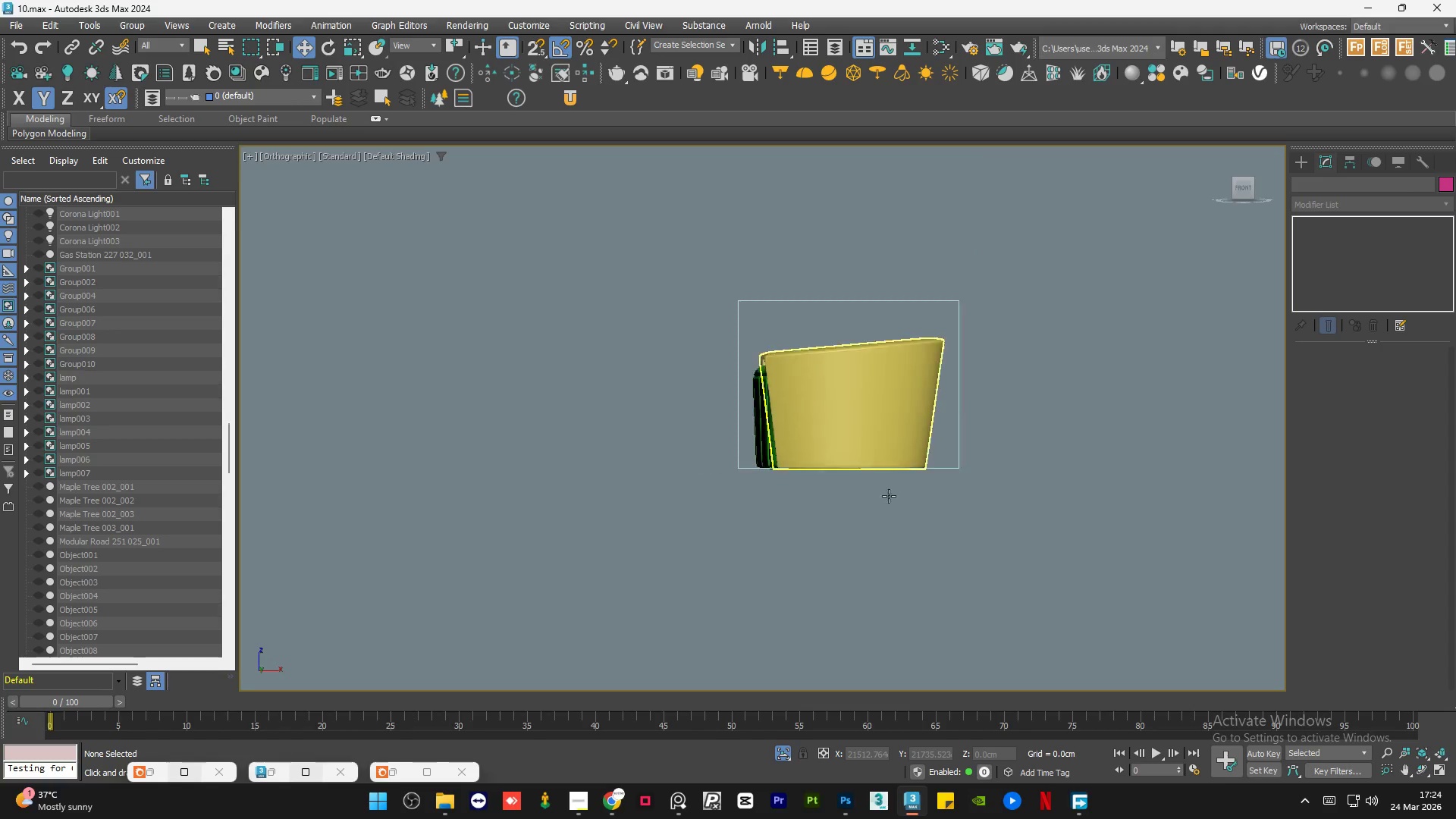 
key(Z)
 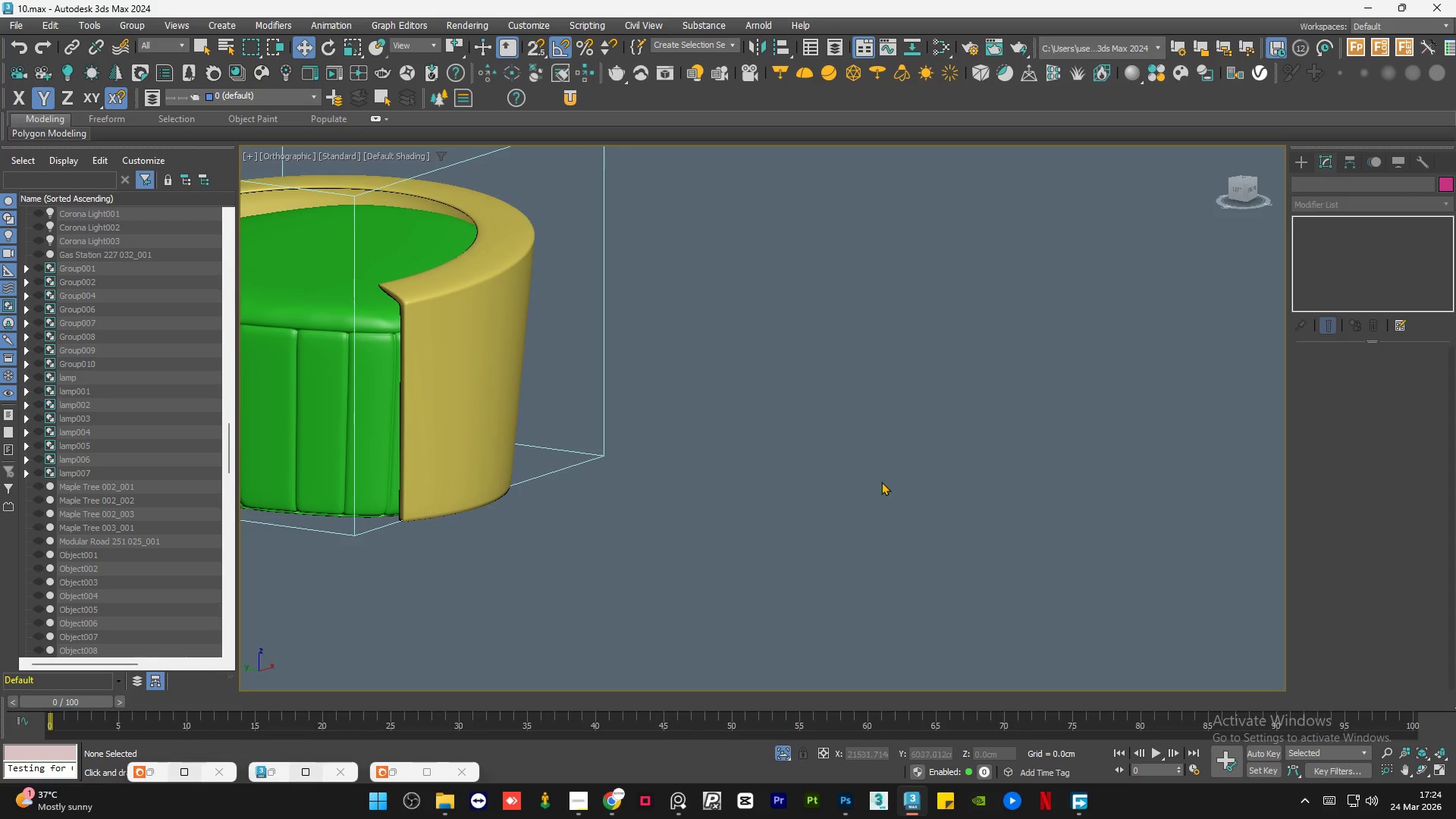 
scroll: coordinate [869, 478], scroll_direction: down, amount: 2.0
 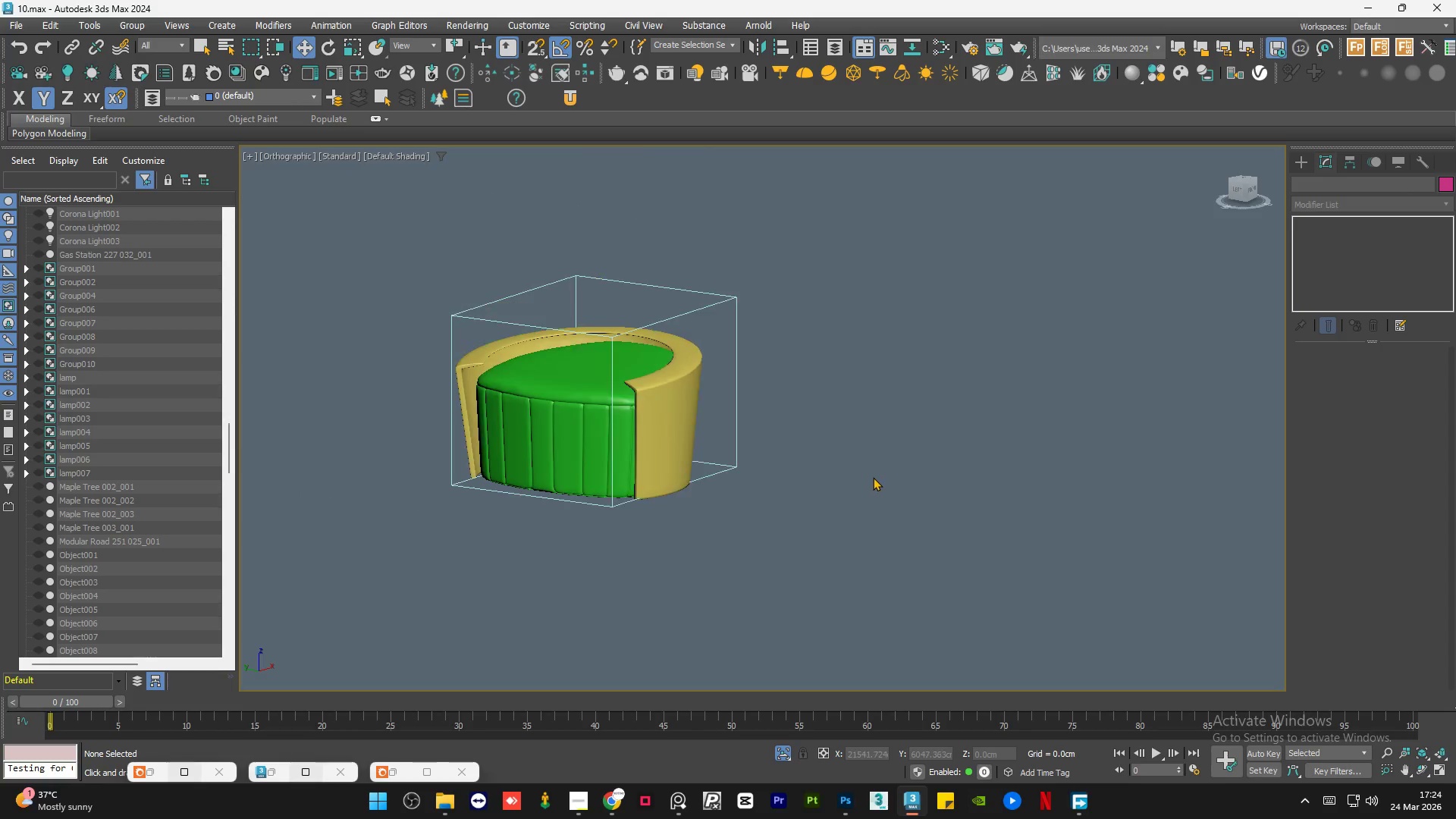 
key(Control+S)
 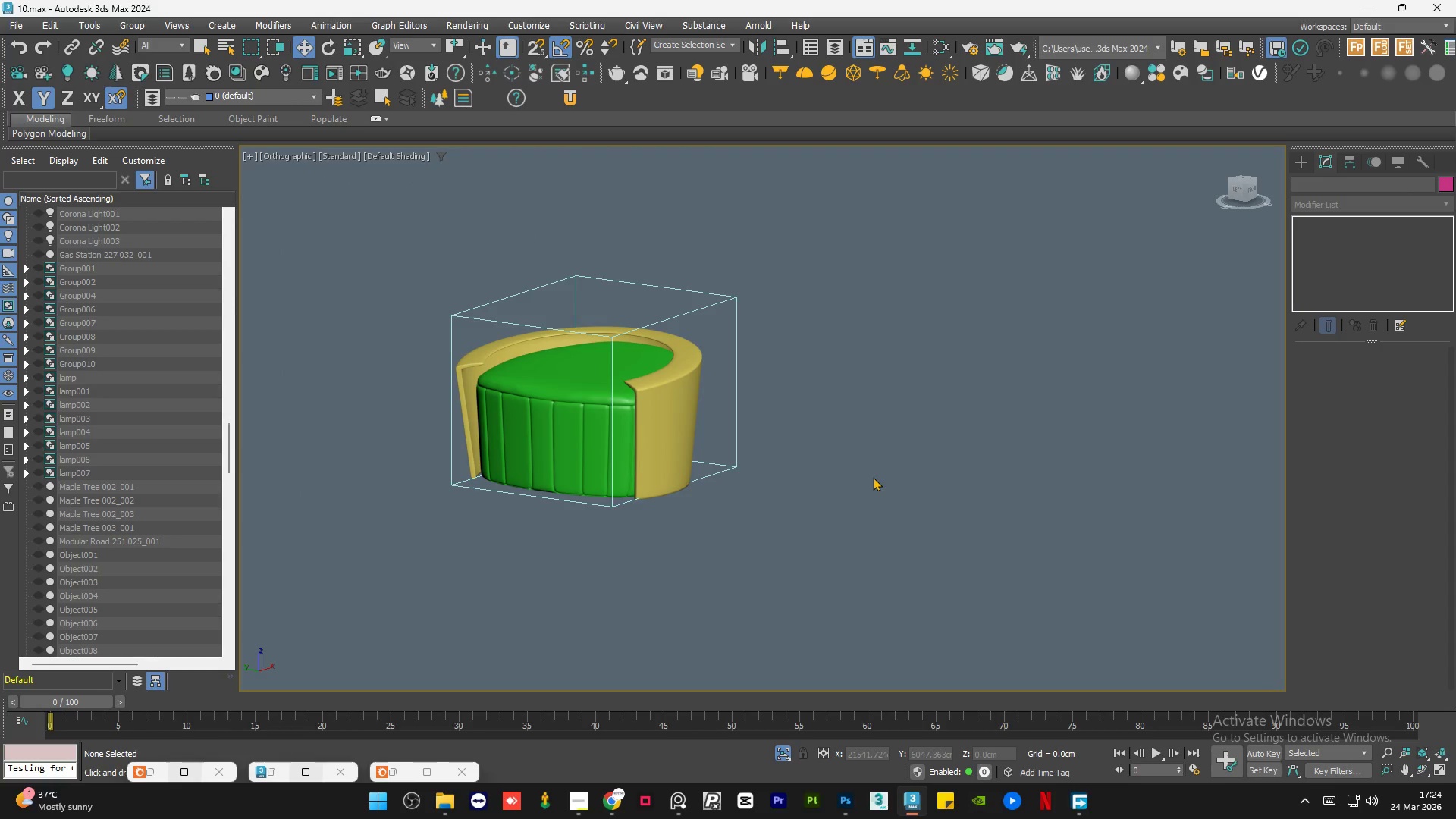 
wait(12.36)
 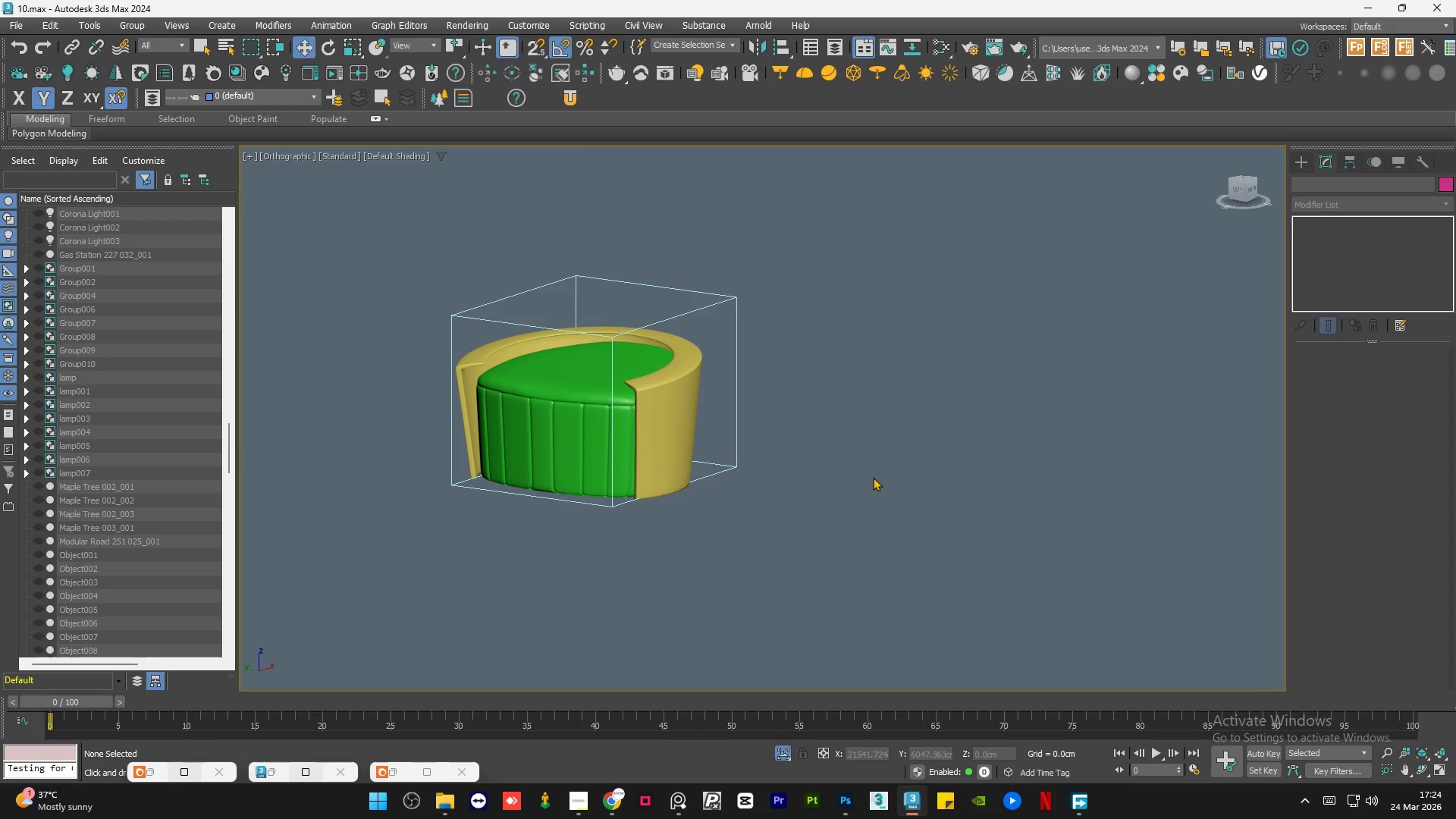 
hold_key(key=AltLeft, duration=1.11)
 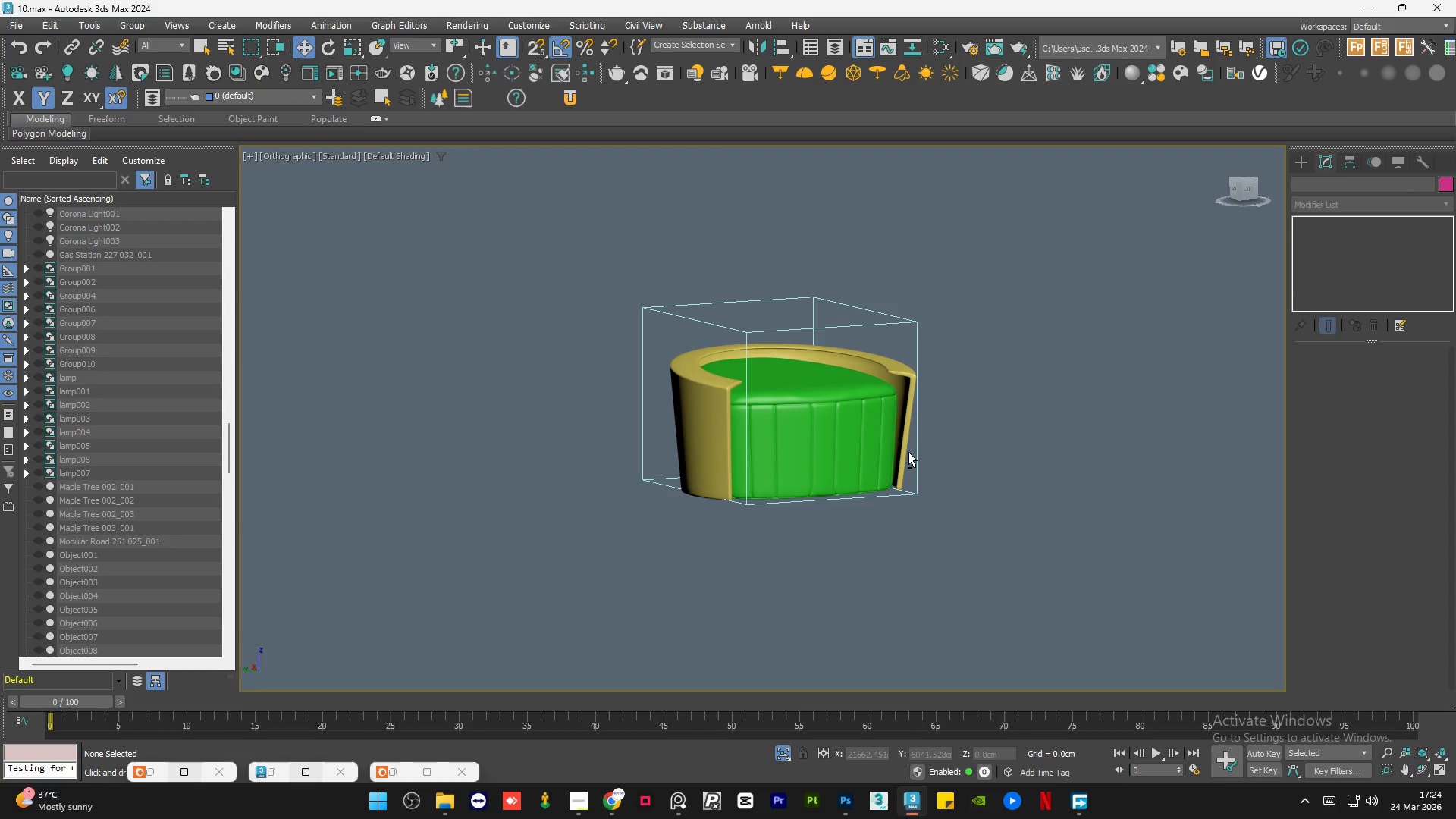 
hold_key(key=AltLeft, duration=1.02)
 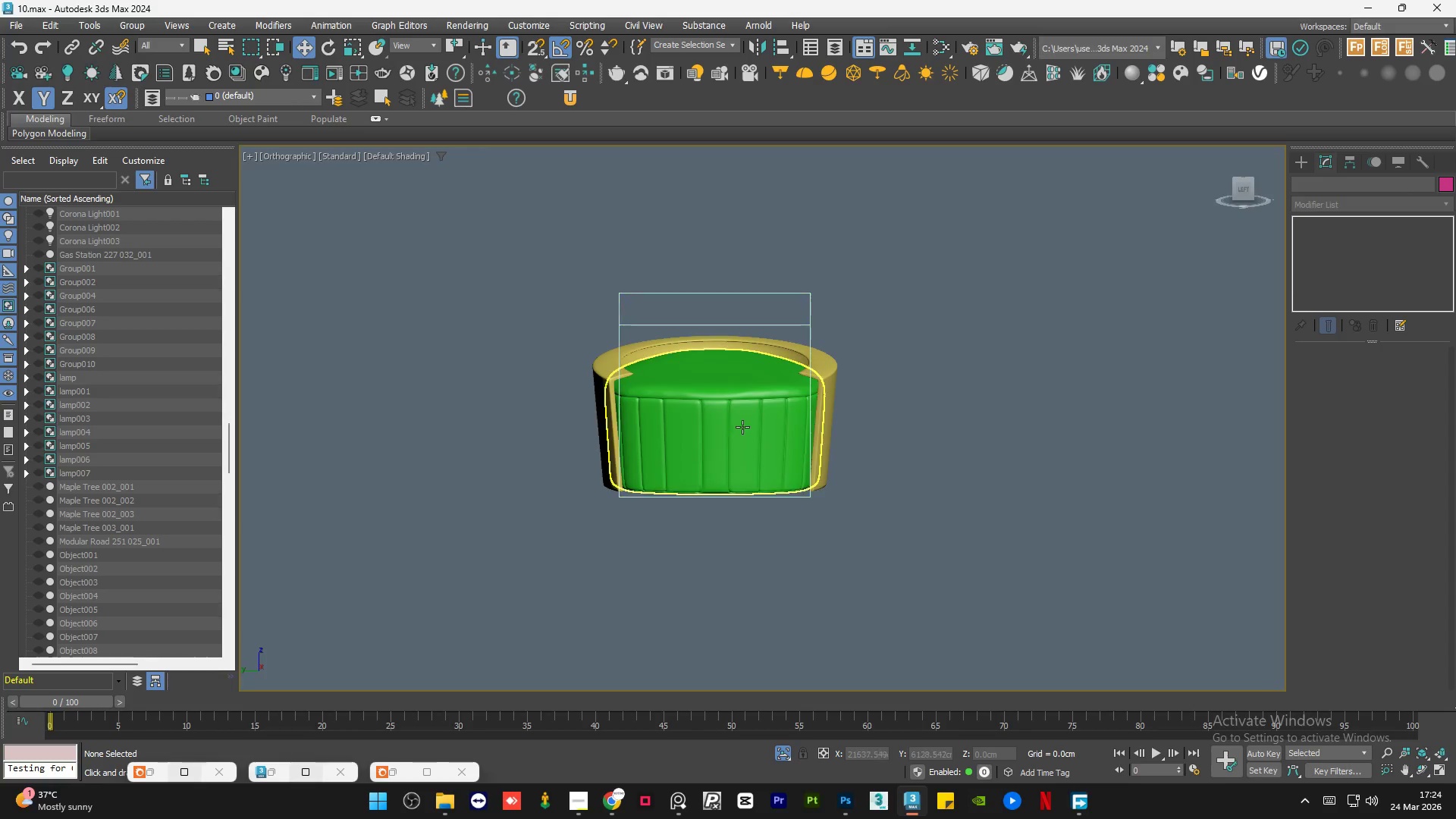 
scroll: coordinate [817, 367], scroll_direction: up, amount: 9.0